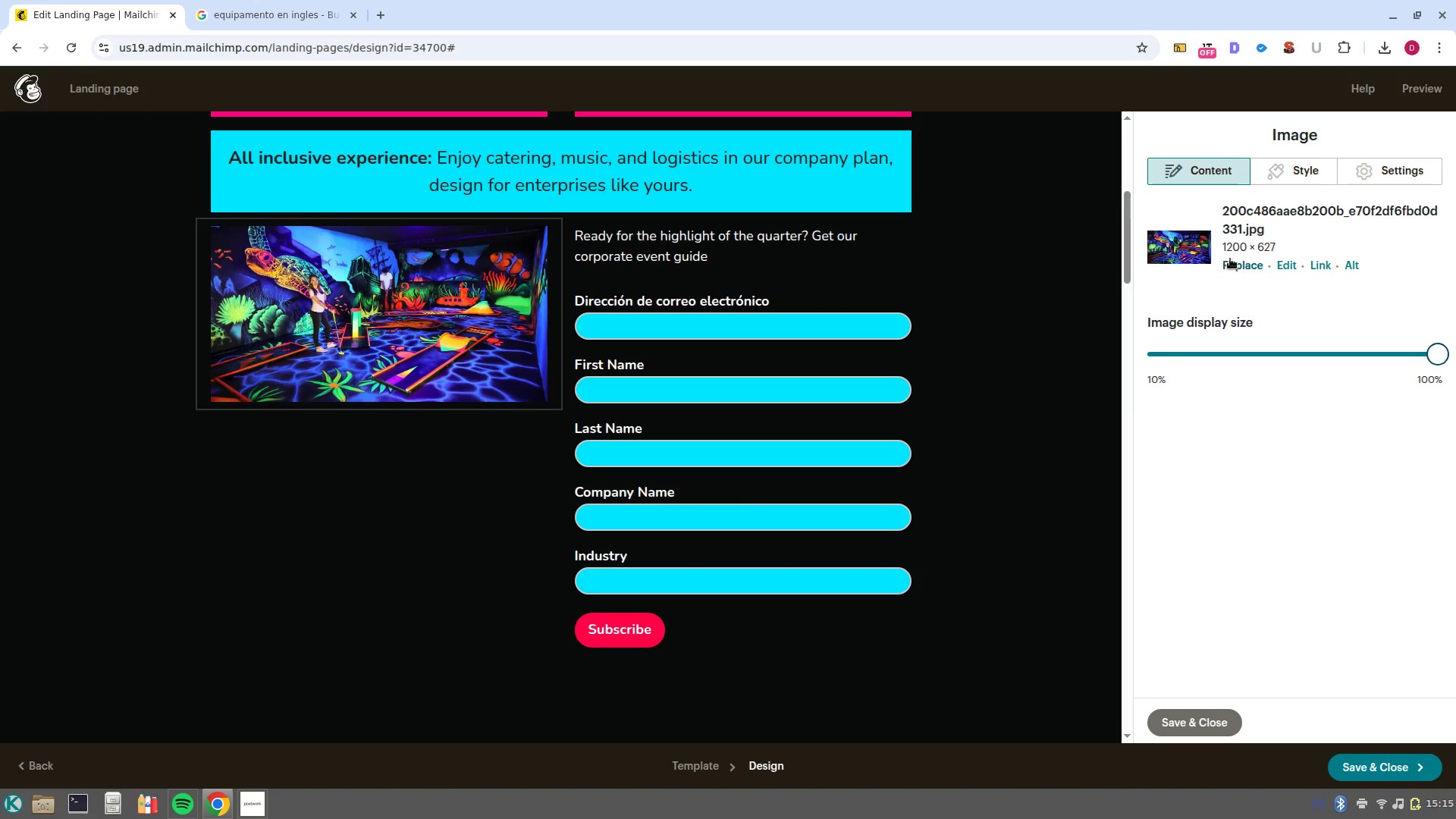 
left_click([1233, 269])
 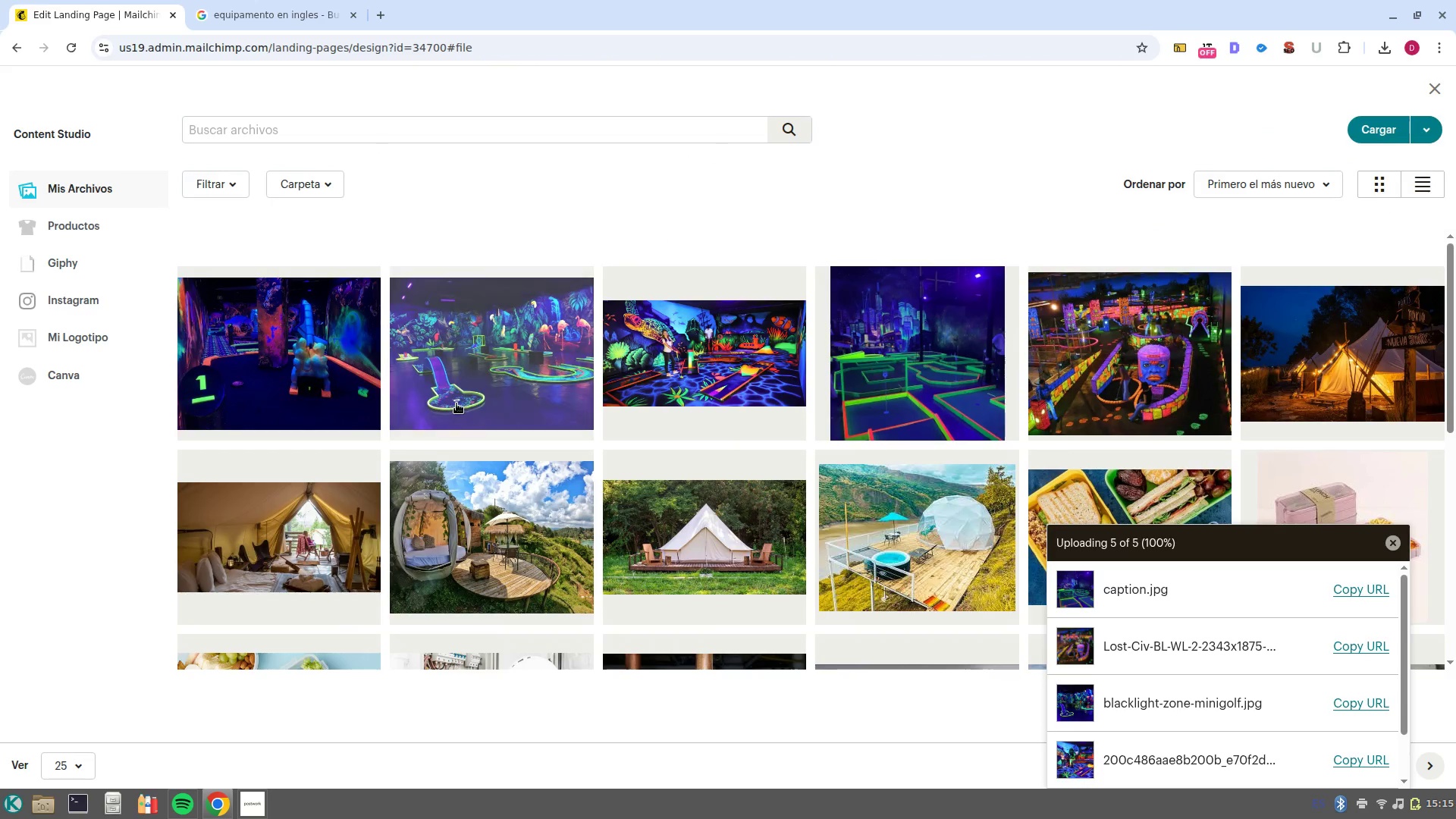 
left_click([902, 345])
 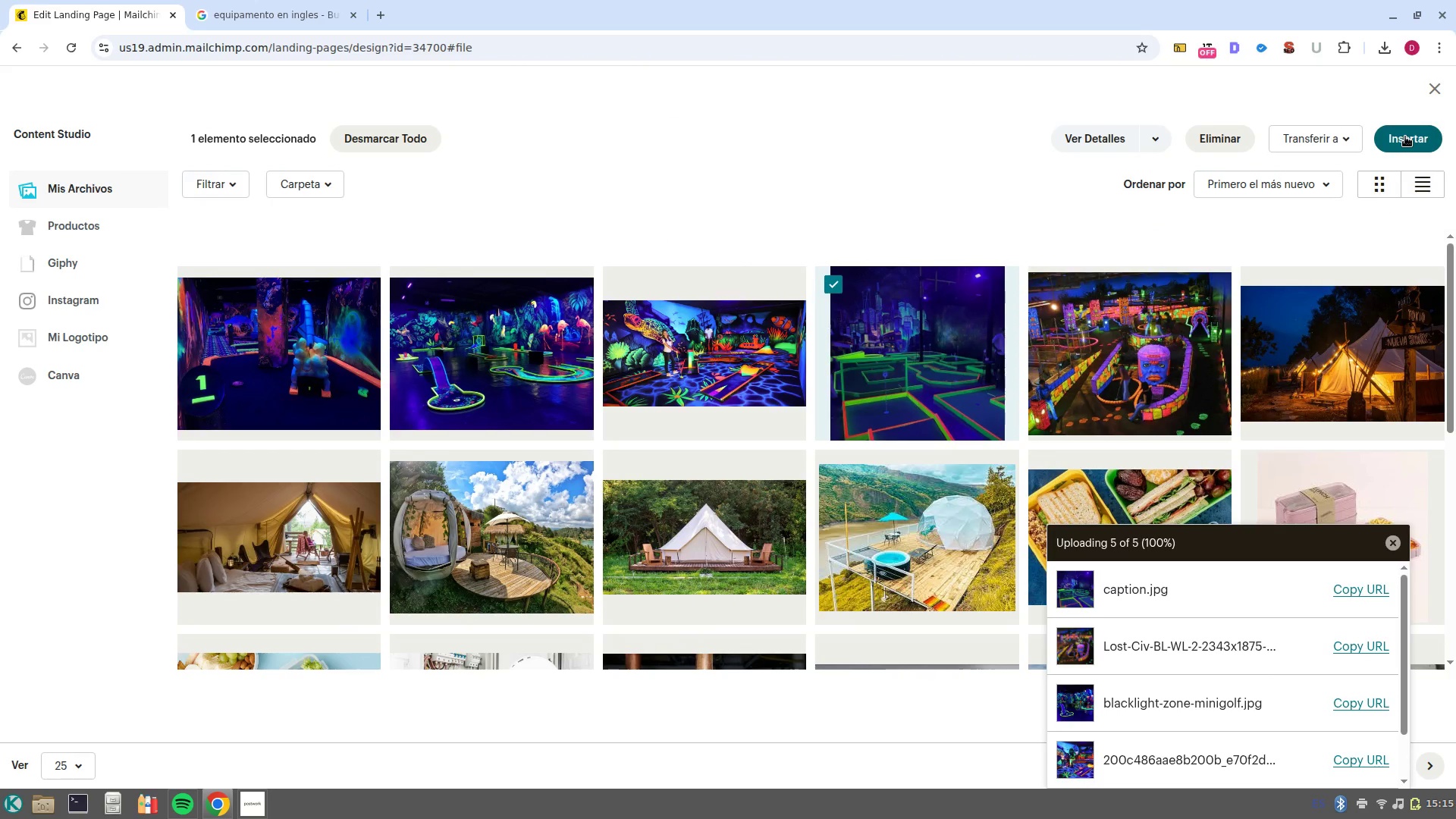 
left_click([1404, 138])
 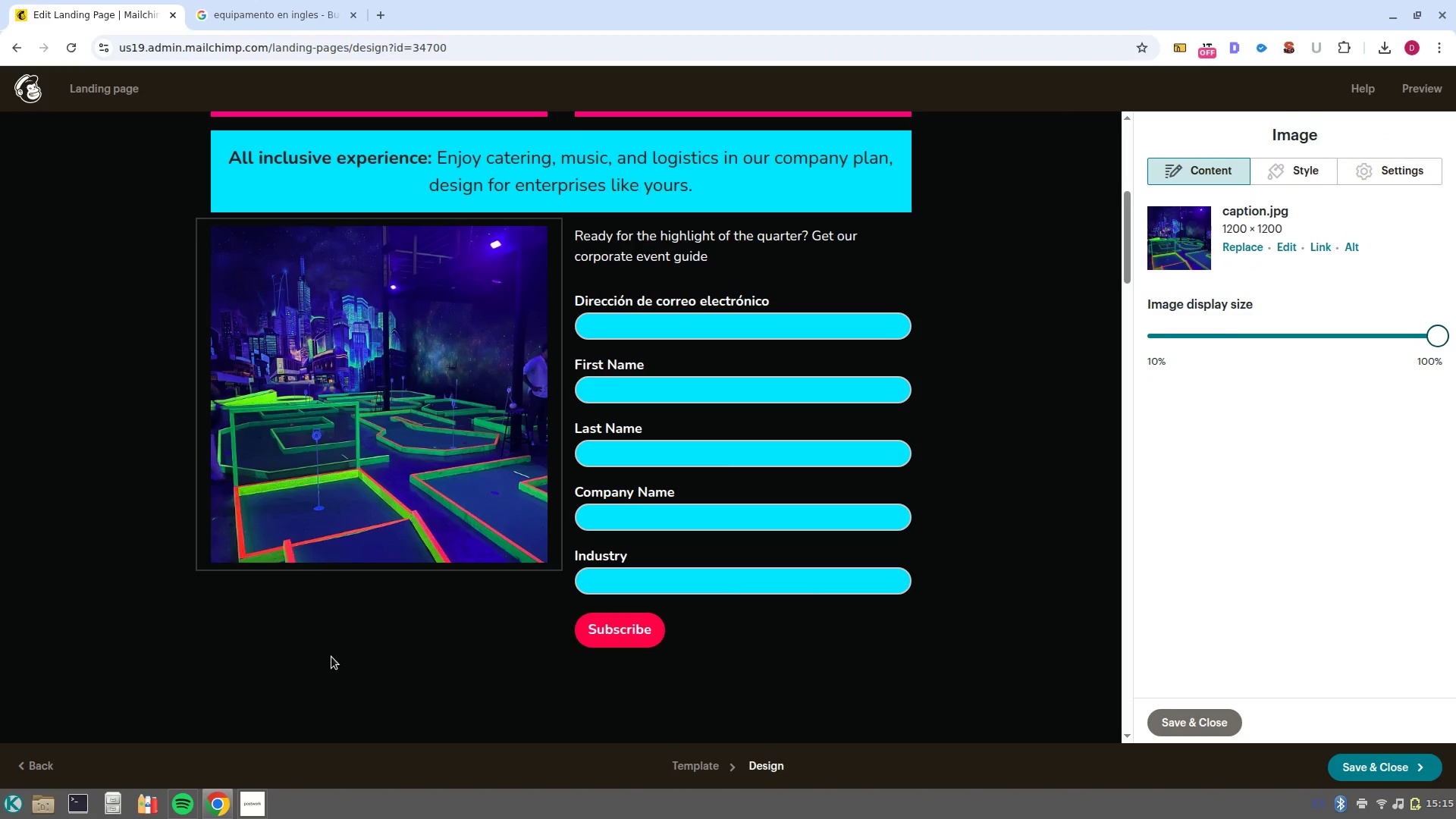 
left_click([1040, 435])
 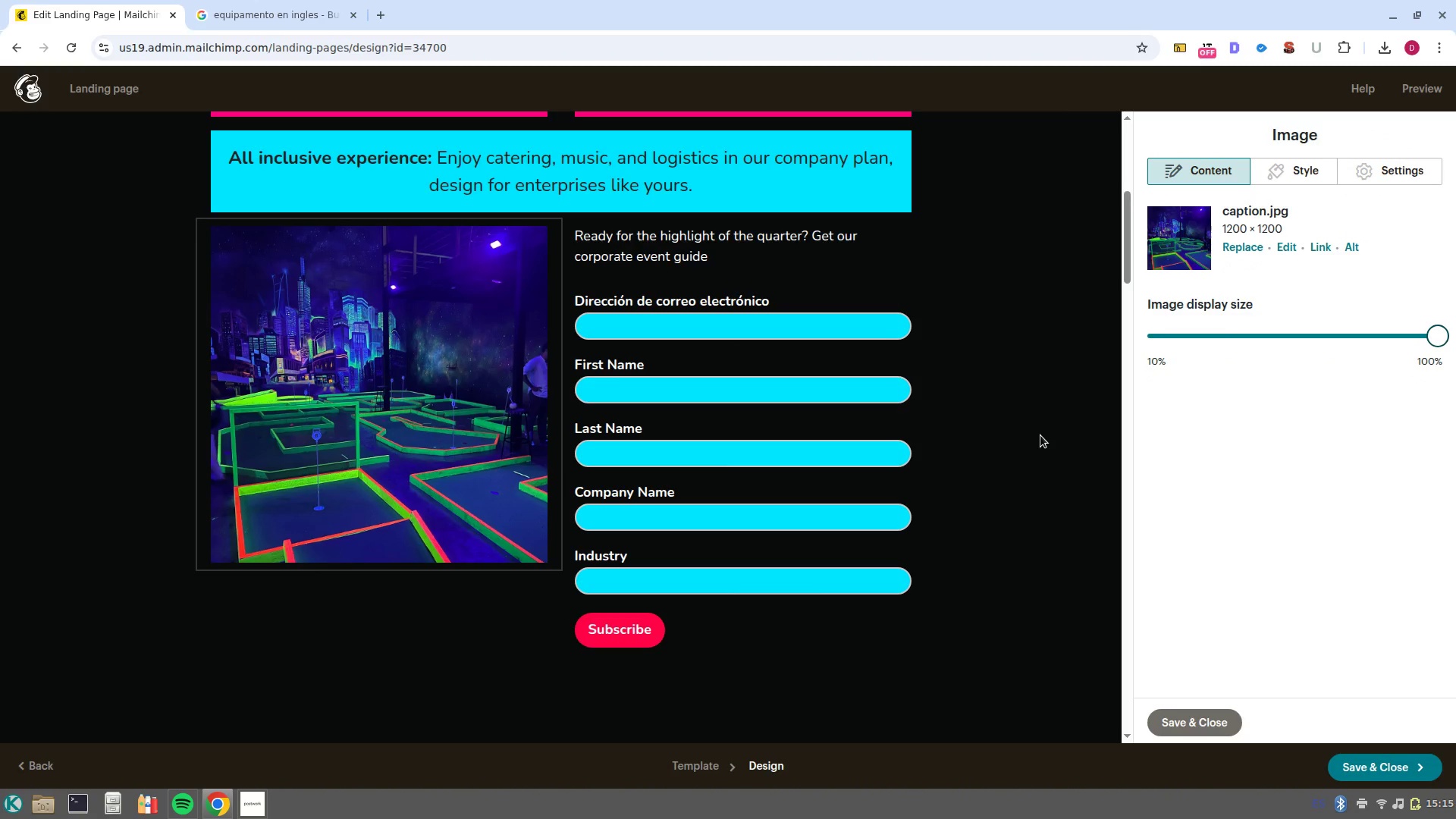 
scroll: coordinate [1040, 435], scroll_direction: down, amount: 3.0
 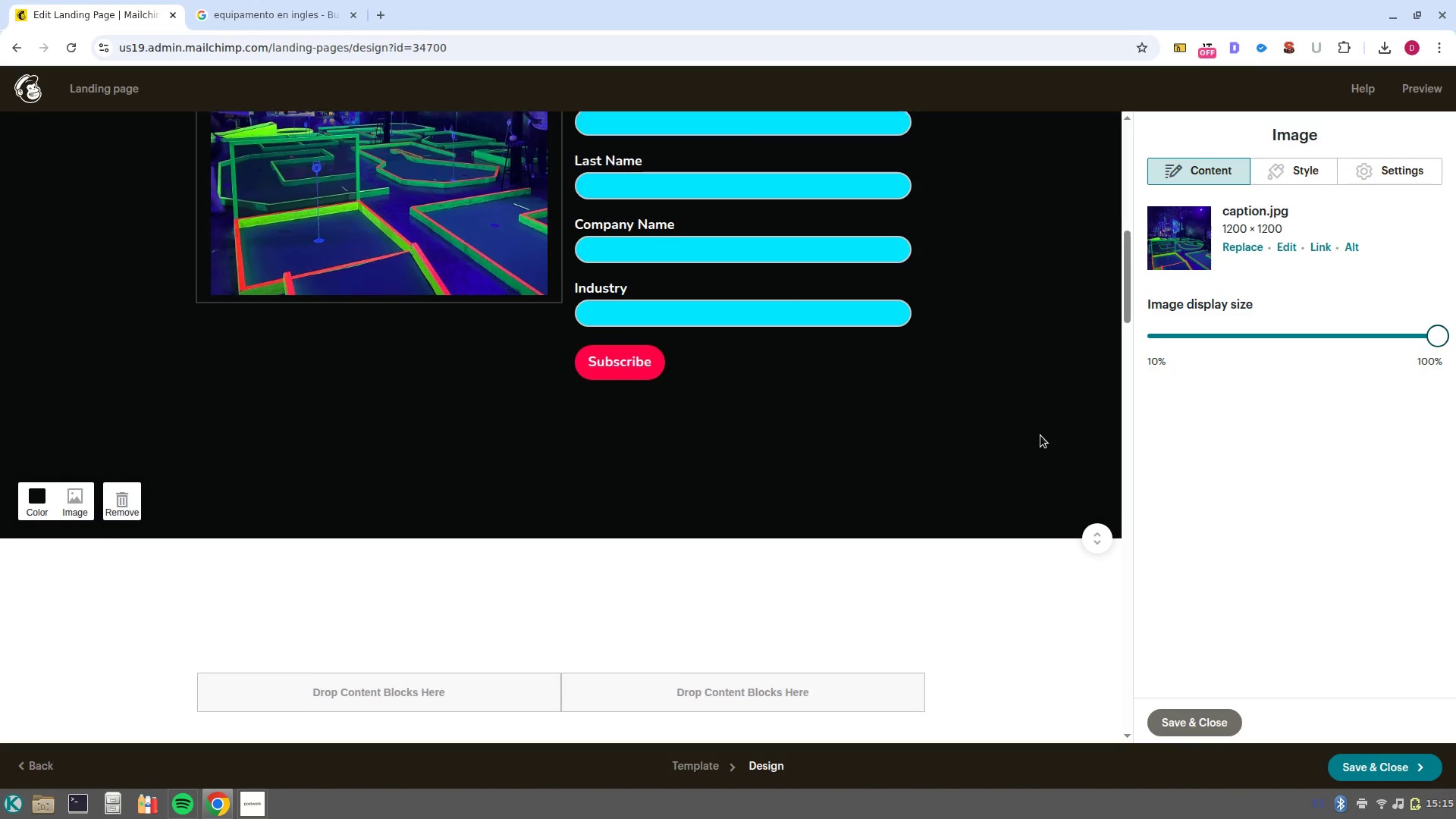 
scroll: coordinate [1040, 435], scroll_direction: up, amount: 3.0
 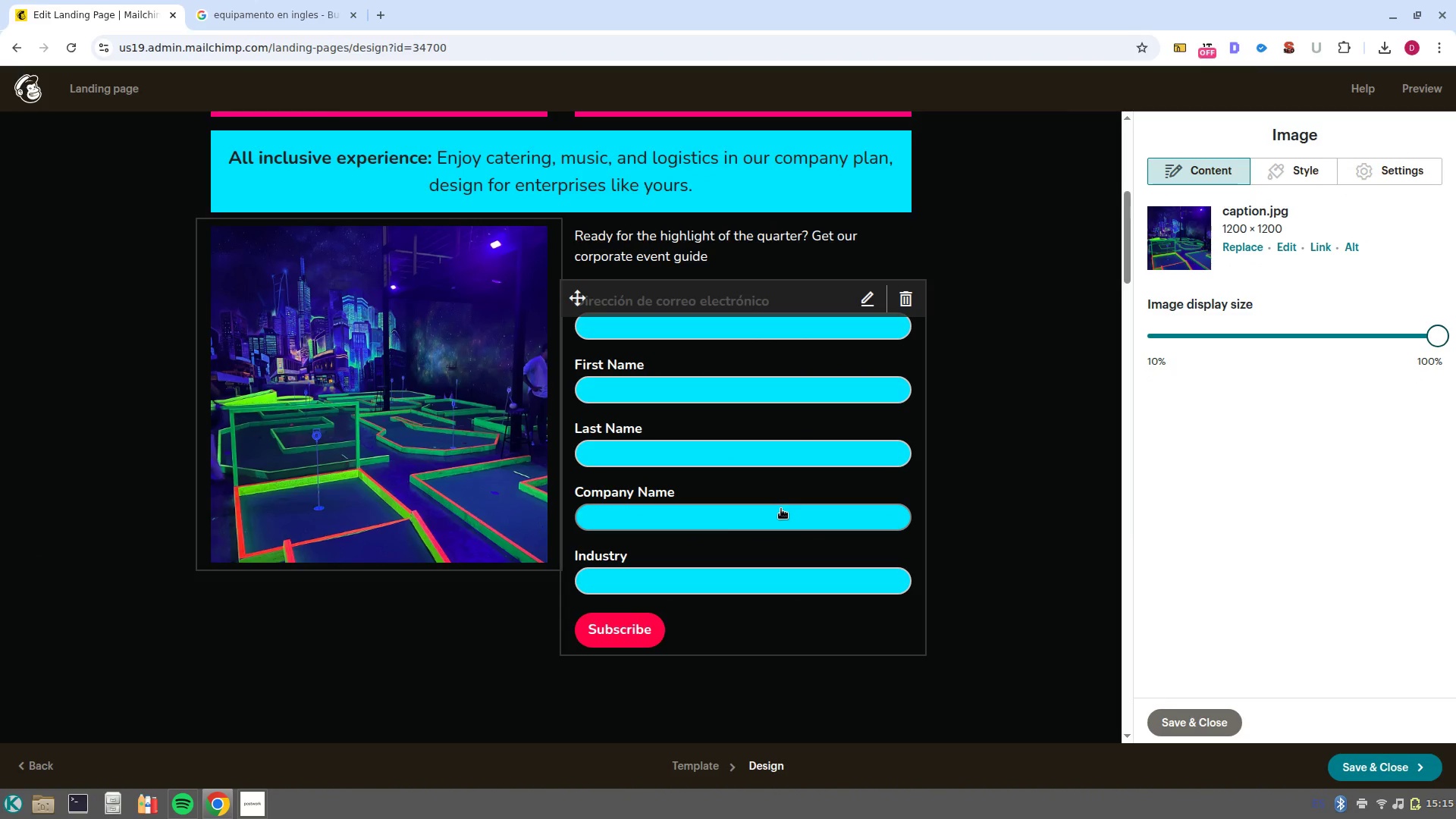 
left_click([781, 509])
 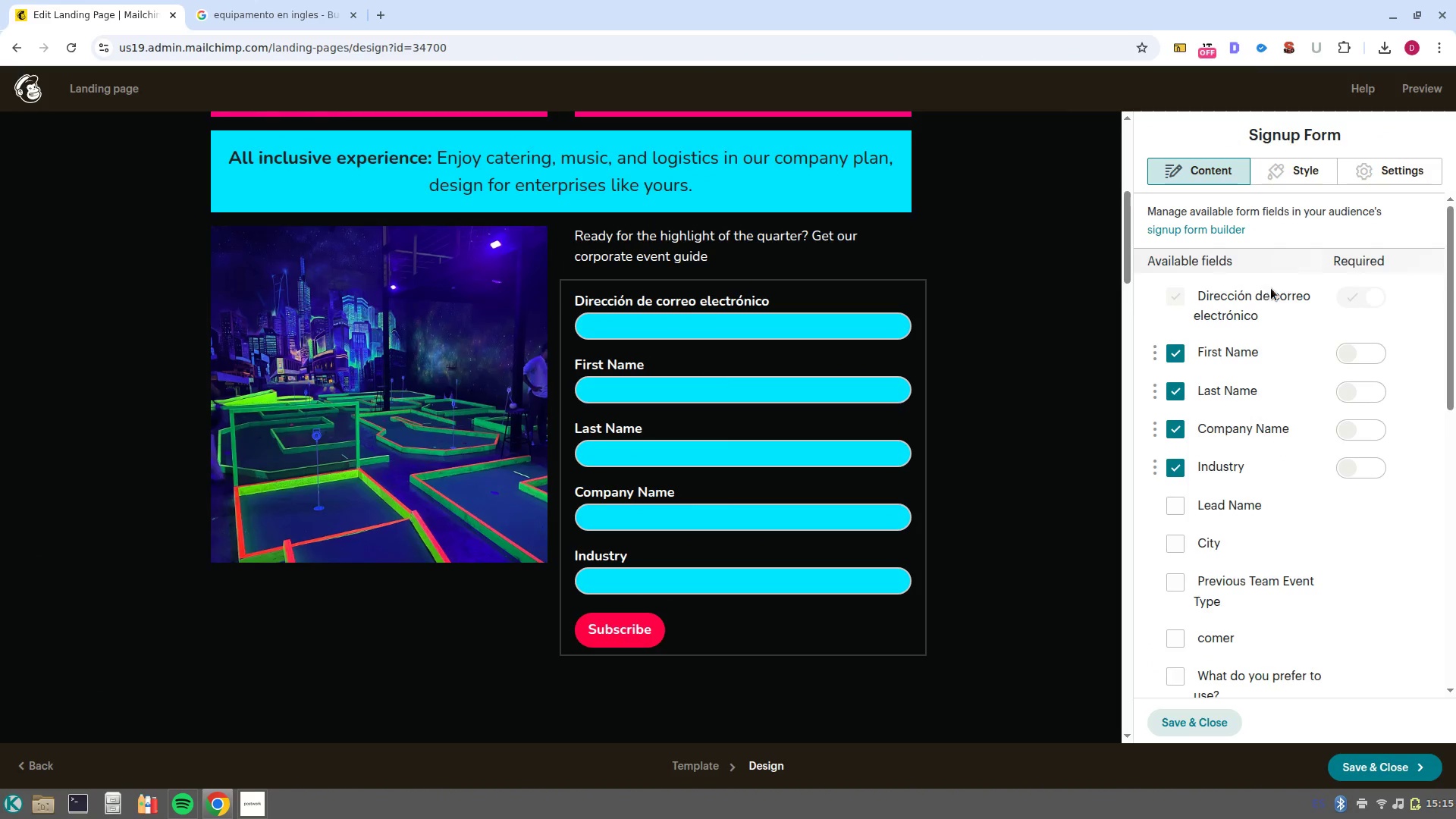 
scroll: coordinate [1283, 306], scroll_direction: down, amount: 9.0
 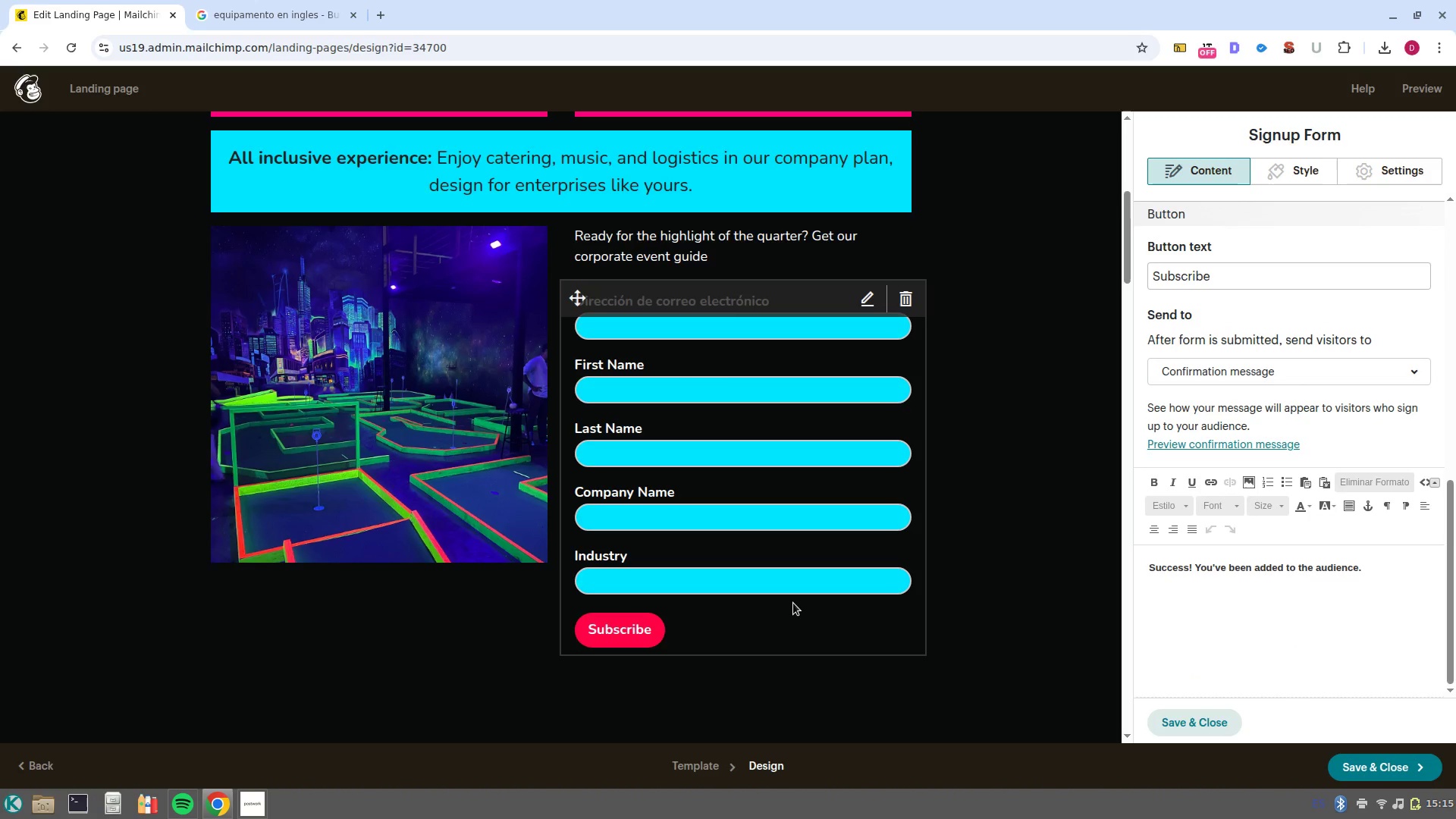 
wait(11.63)
 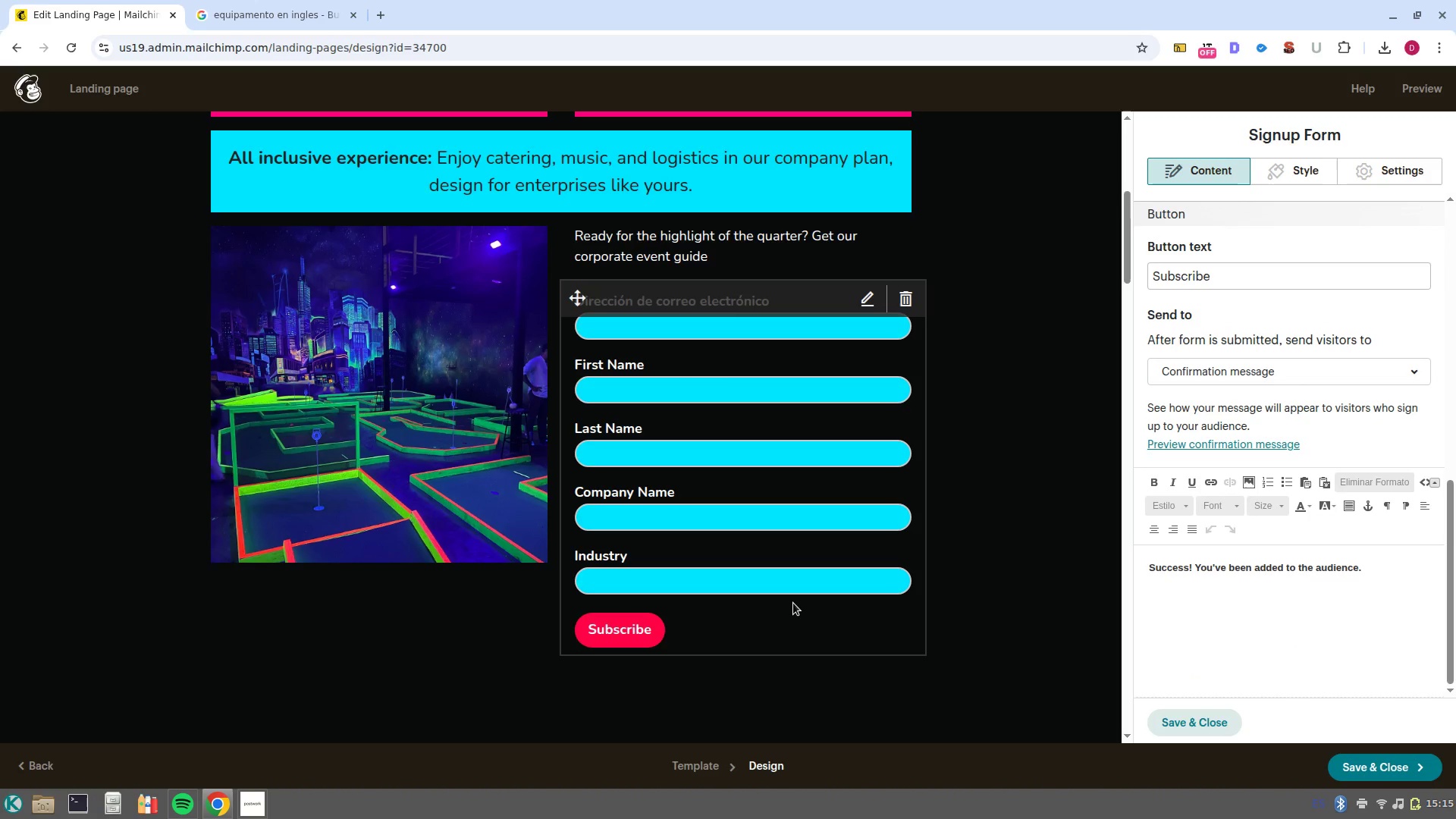 
left_click_drag(start_coordinate=[1249, 270], to_coordinate=[1105, 274])
 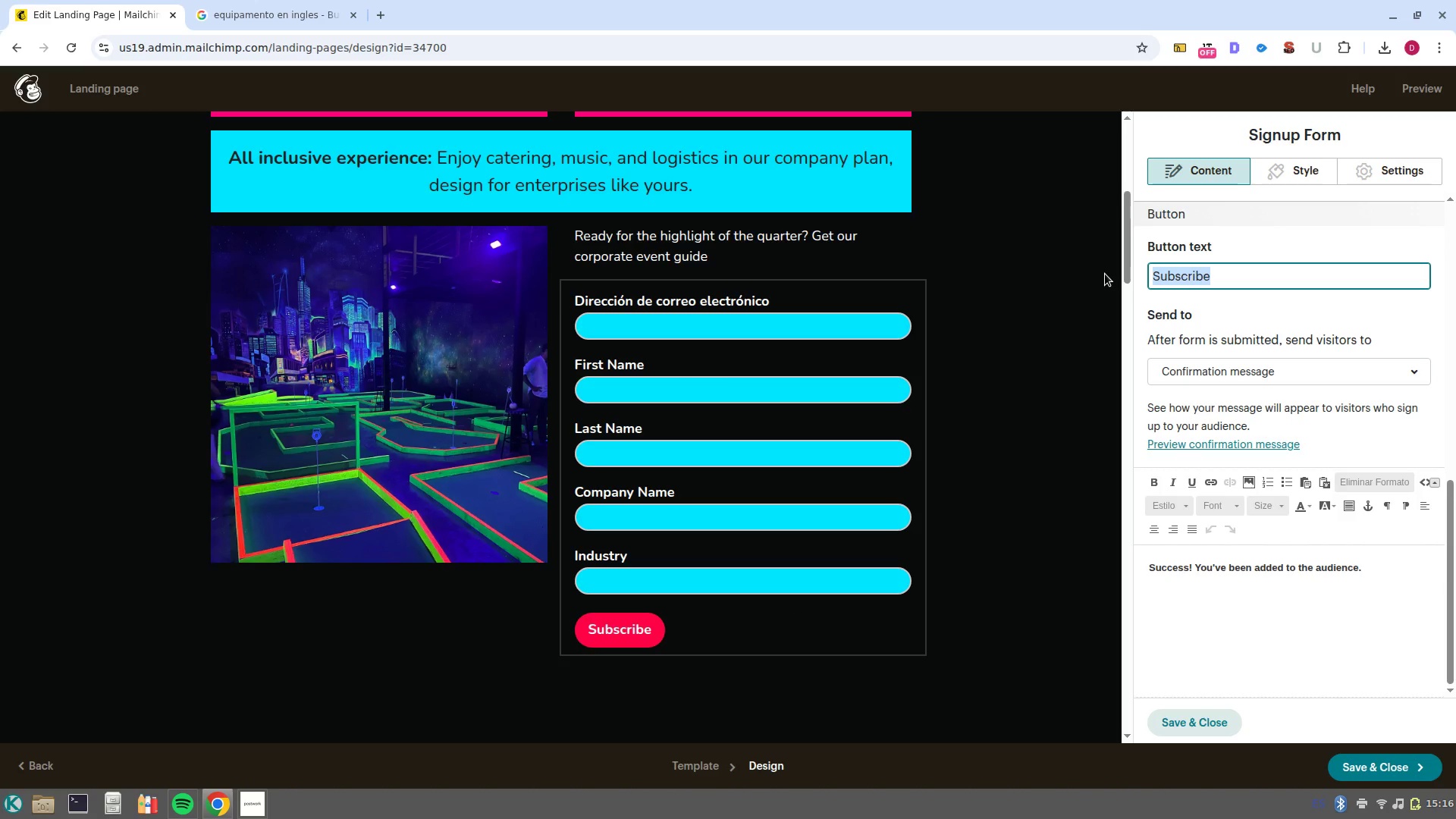 
type(Get a )
key(Backspace)
 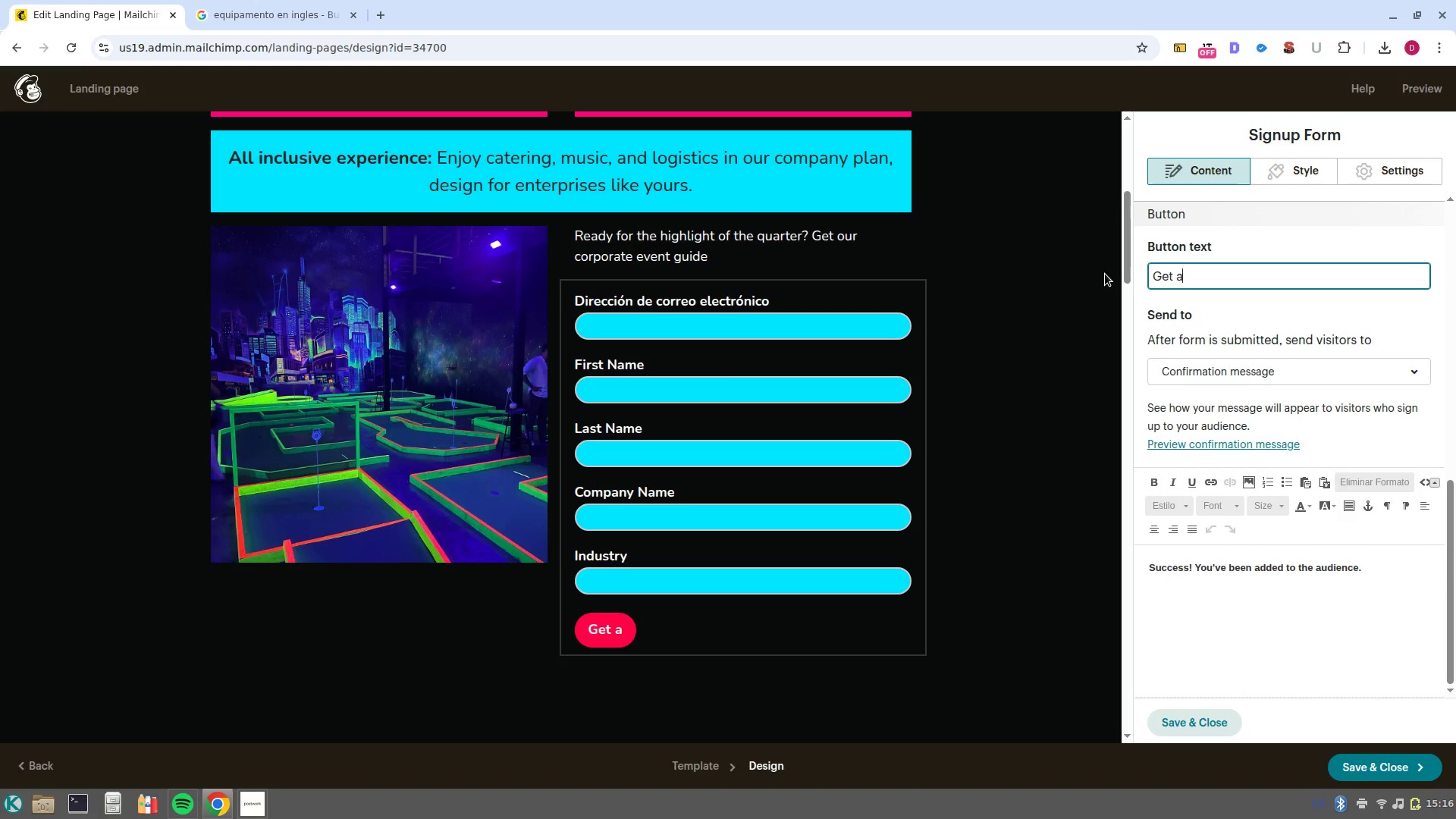 
wait(5.01)
 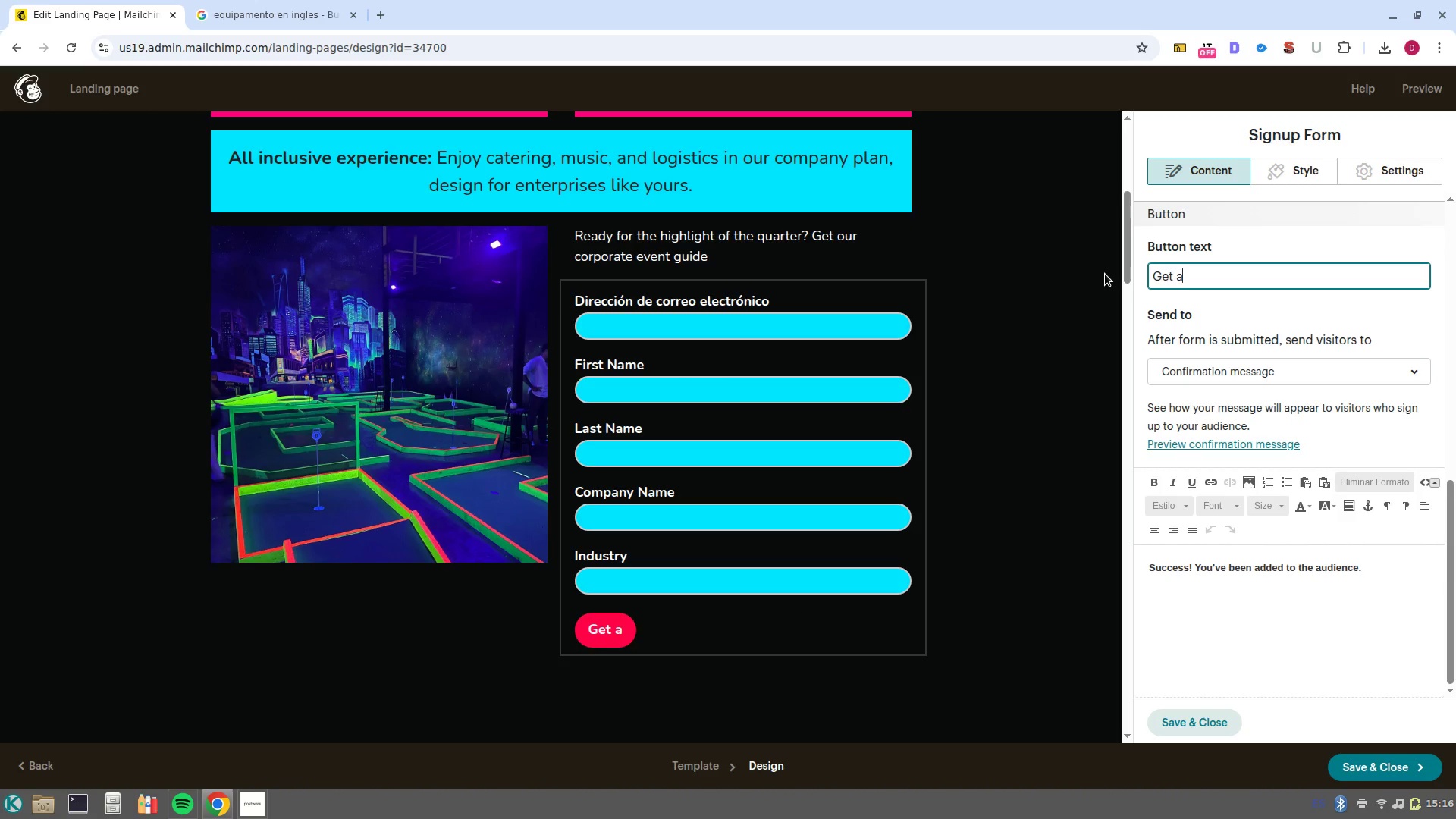 
type( corporate guide)
 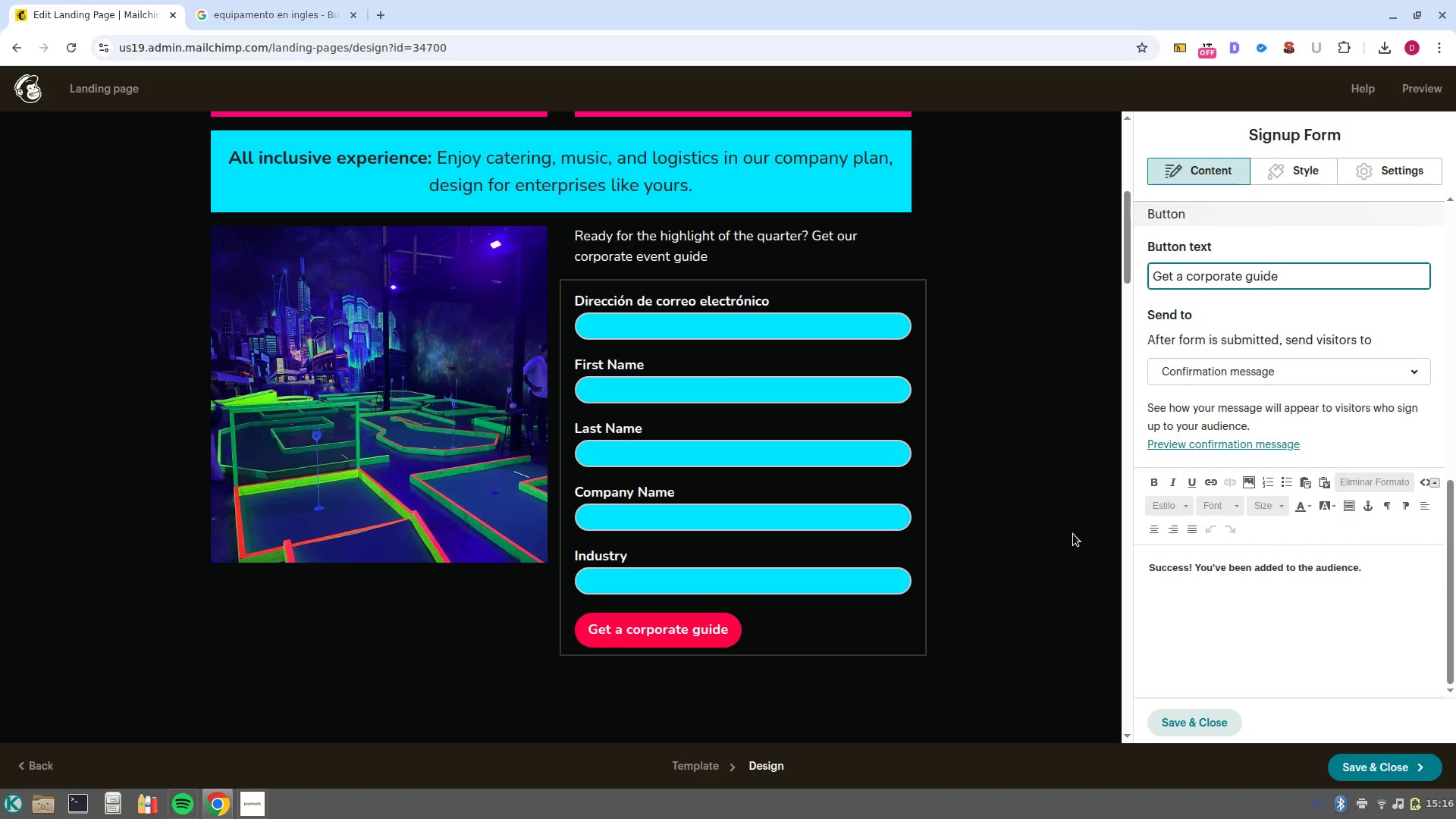 
wait(11.74)
 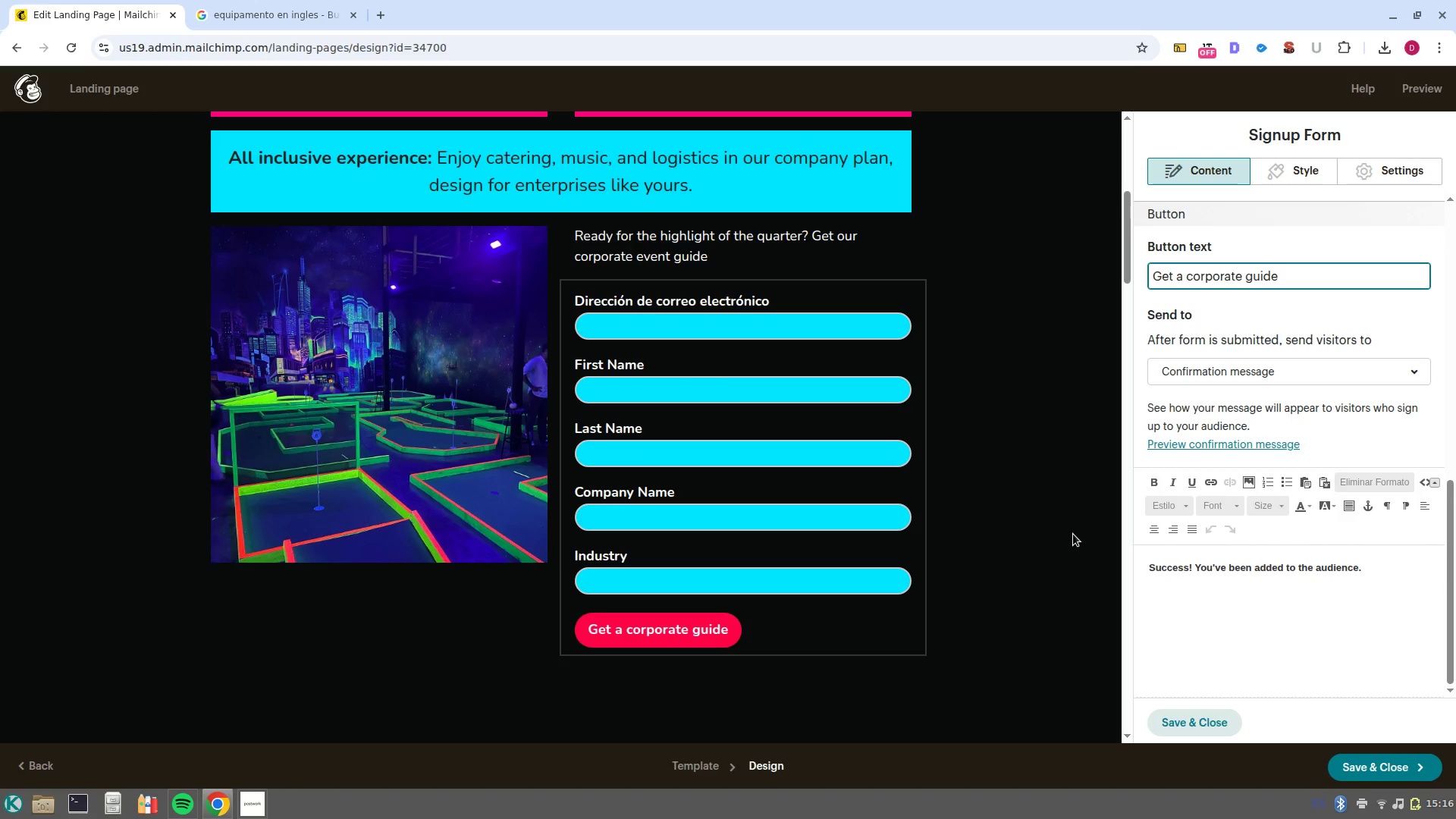 
scroll: coordinate [1266, 575], scroll_direction: down, amount: 1.0
 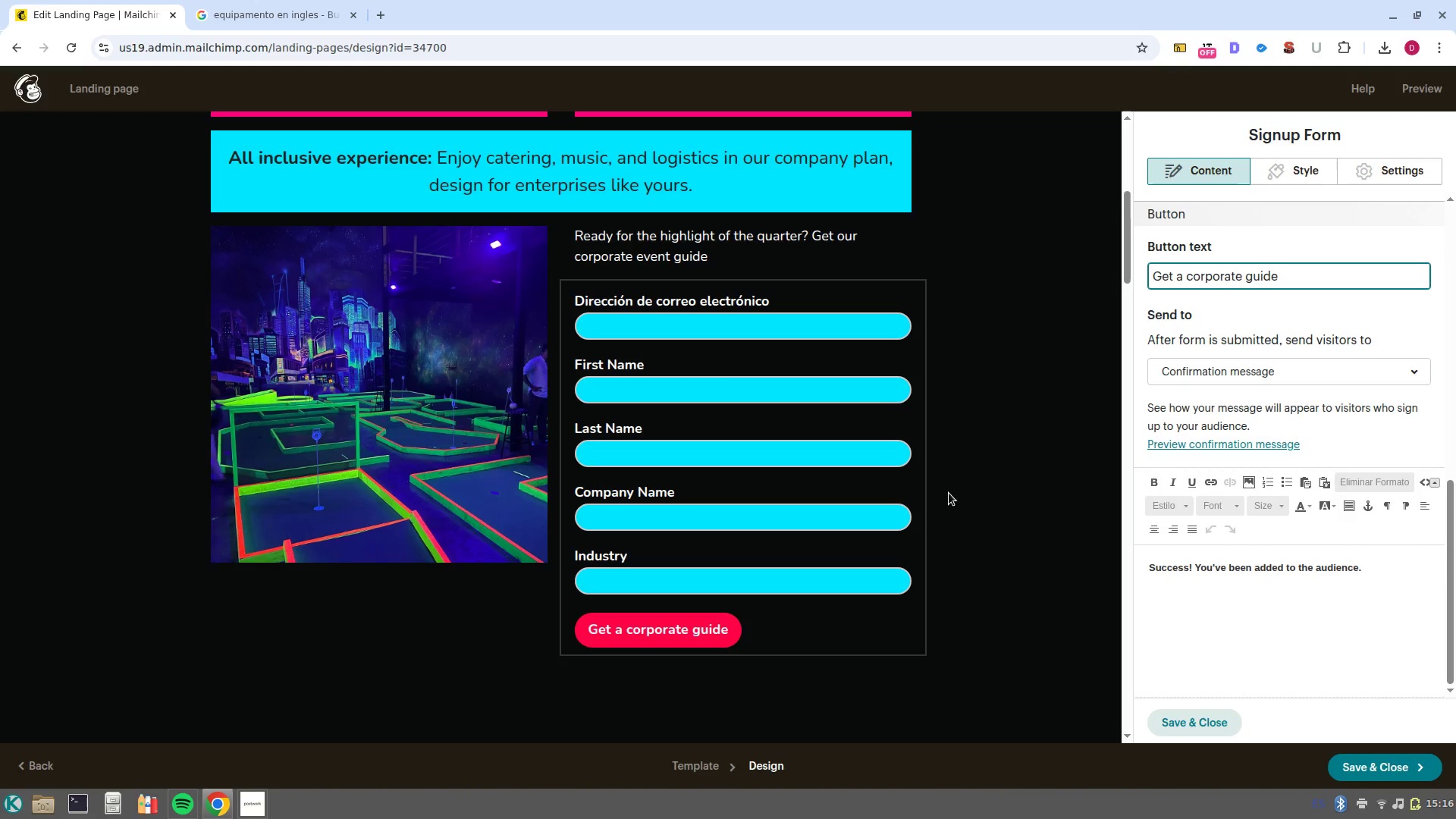 
left_click([949, 492])
 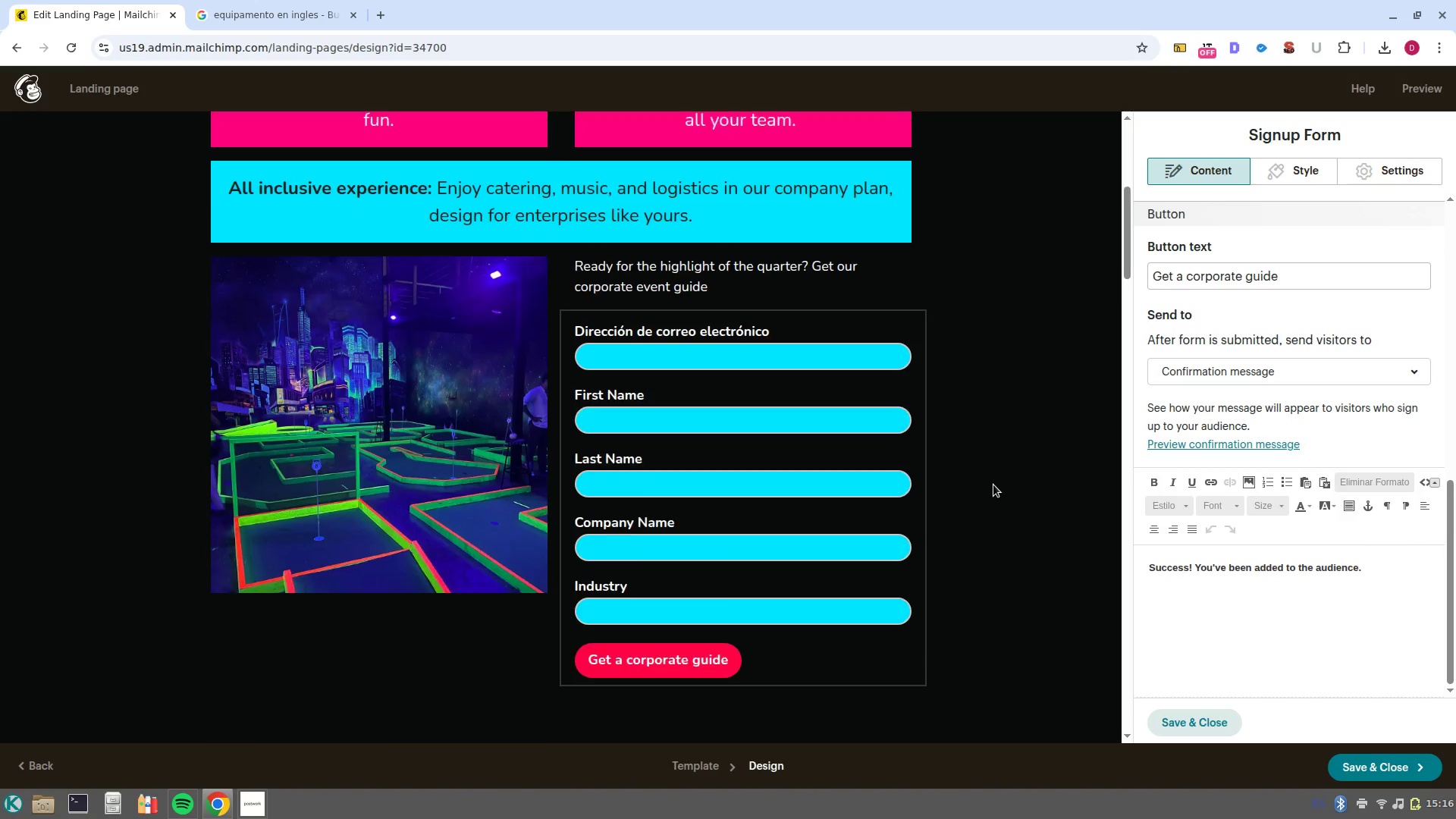 
scroll: coordinate [993, 485], scroll_direction: up, amount: 6.0
 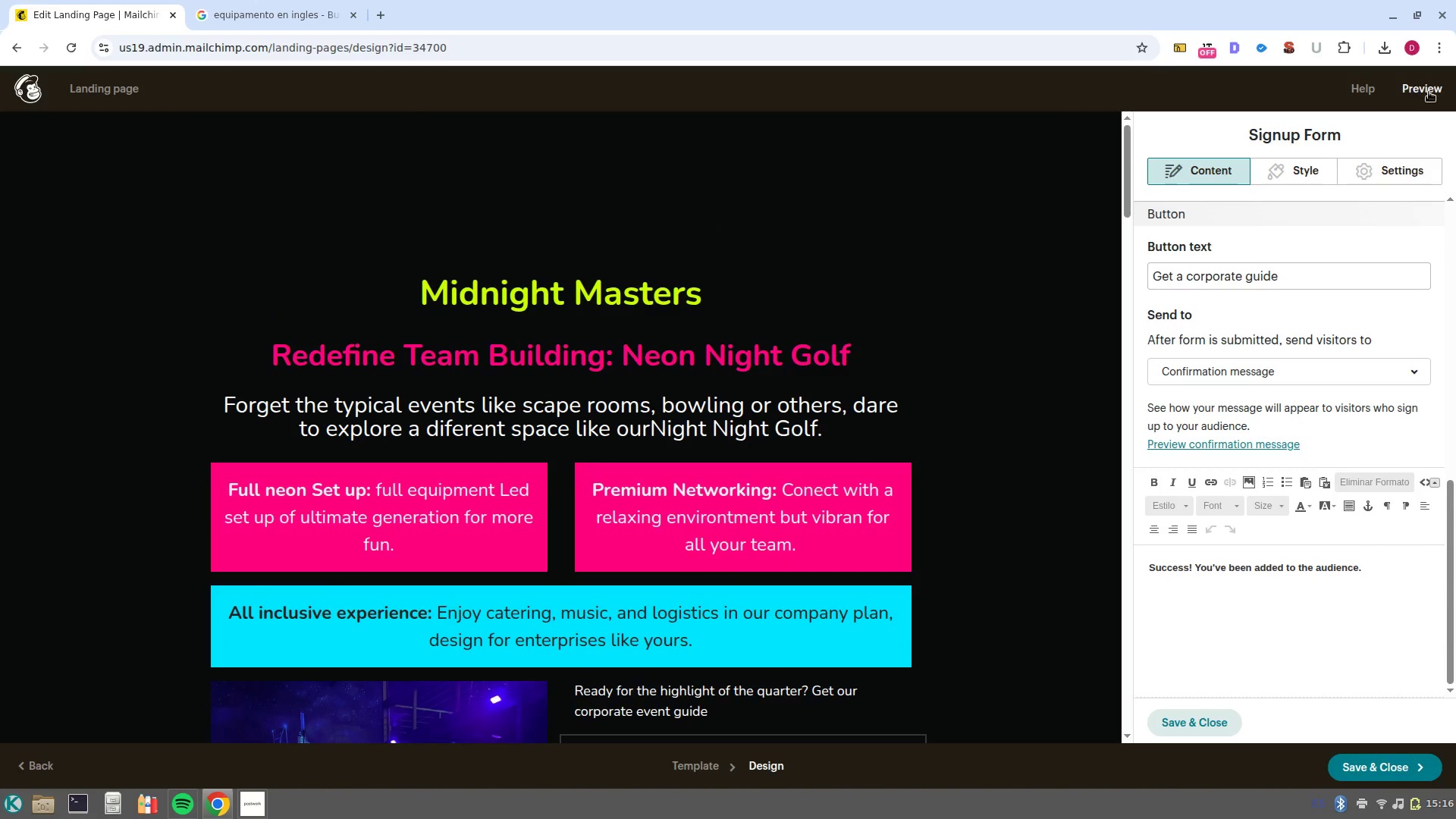 
left_click([1429, 92])
 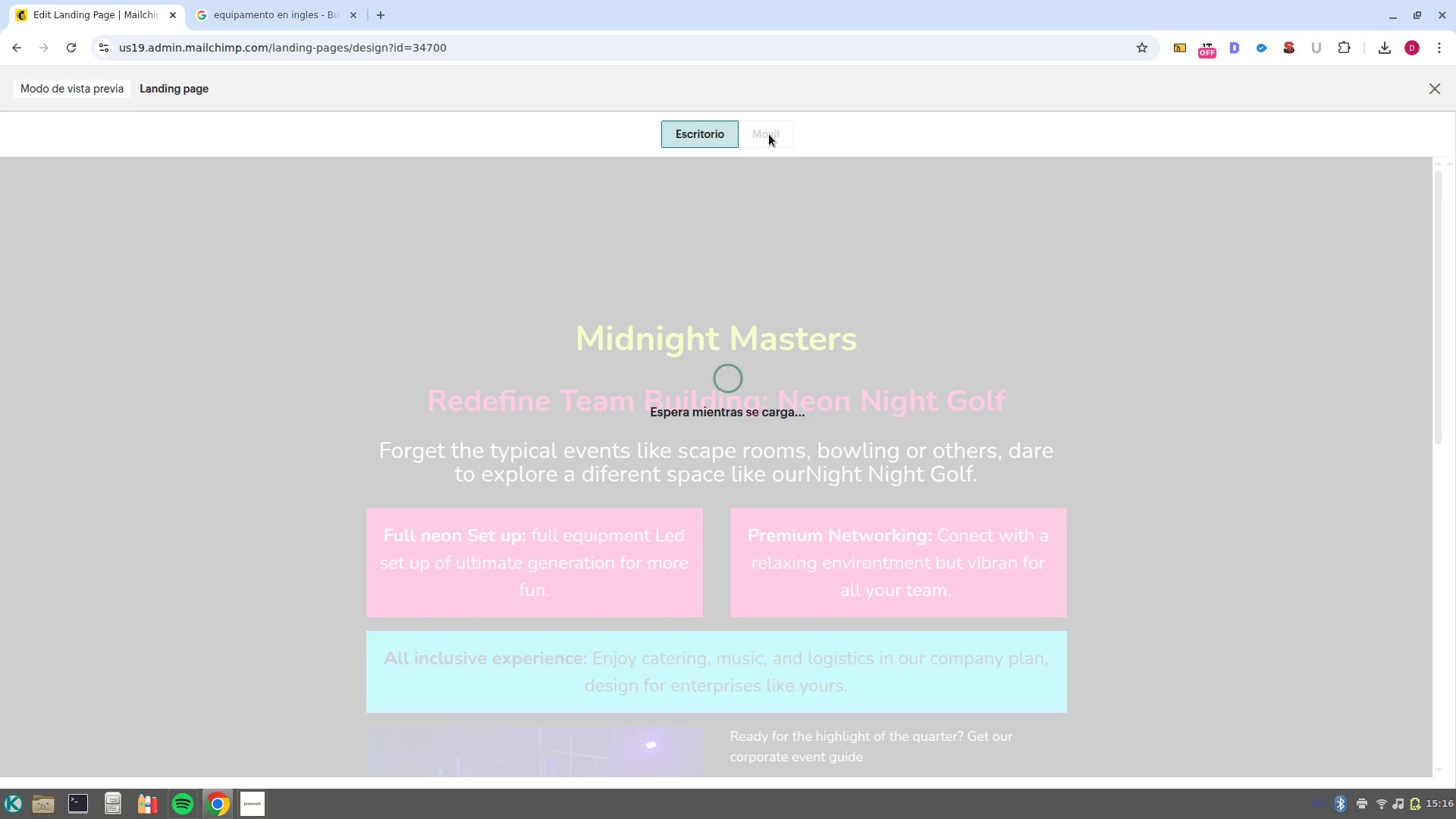 
left_click([769, 134])
 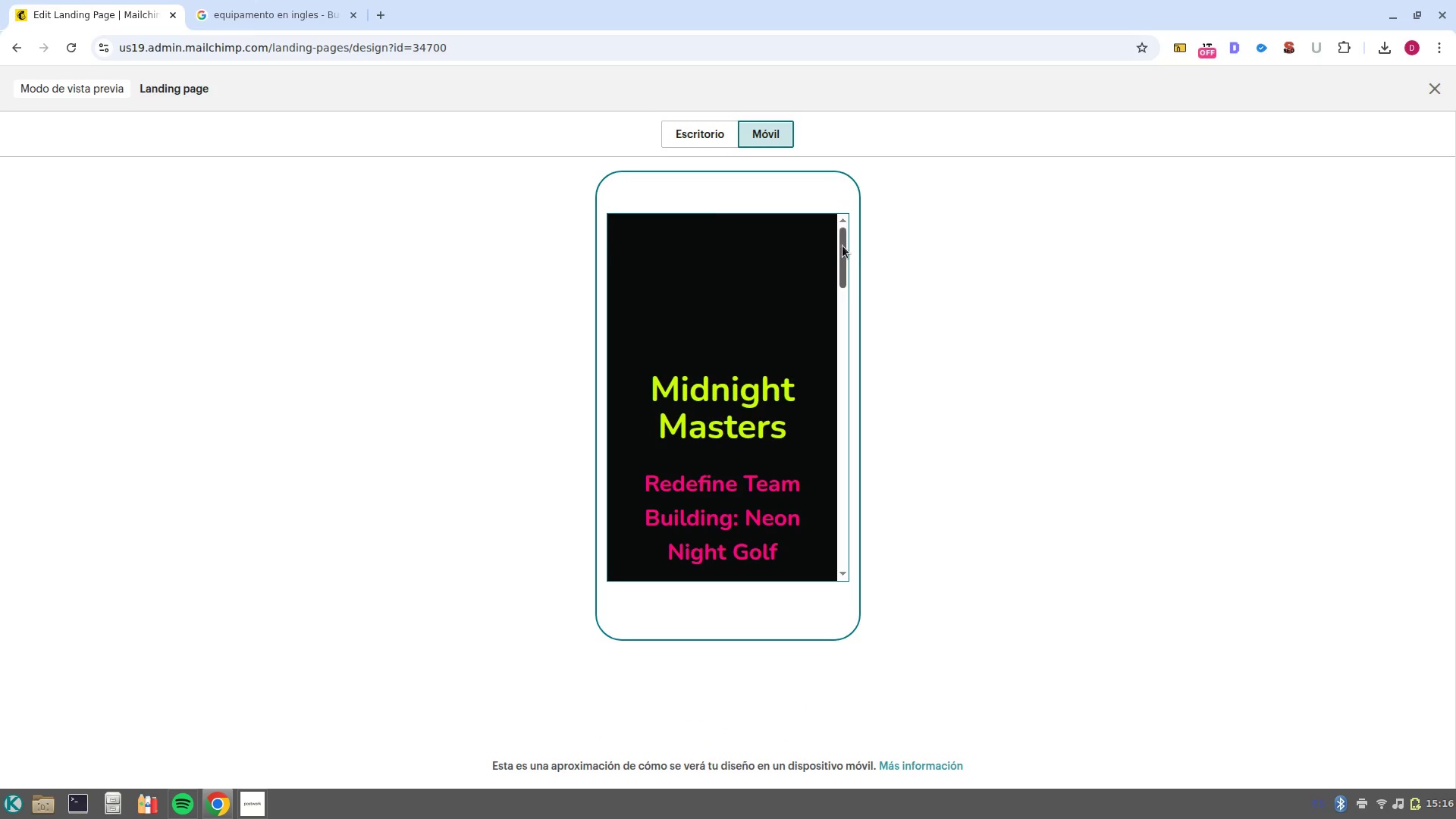 
left_click_drag(start_coordinate=[843, 246], to_coordinate=[869, 379])
 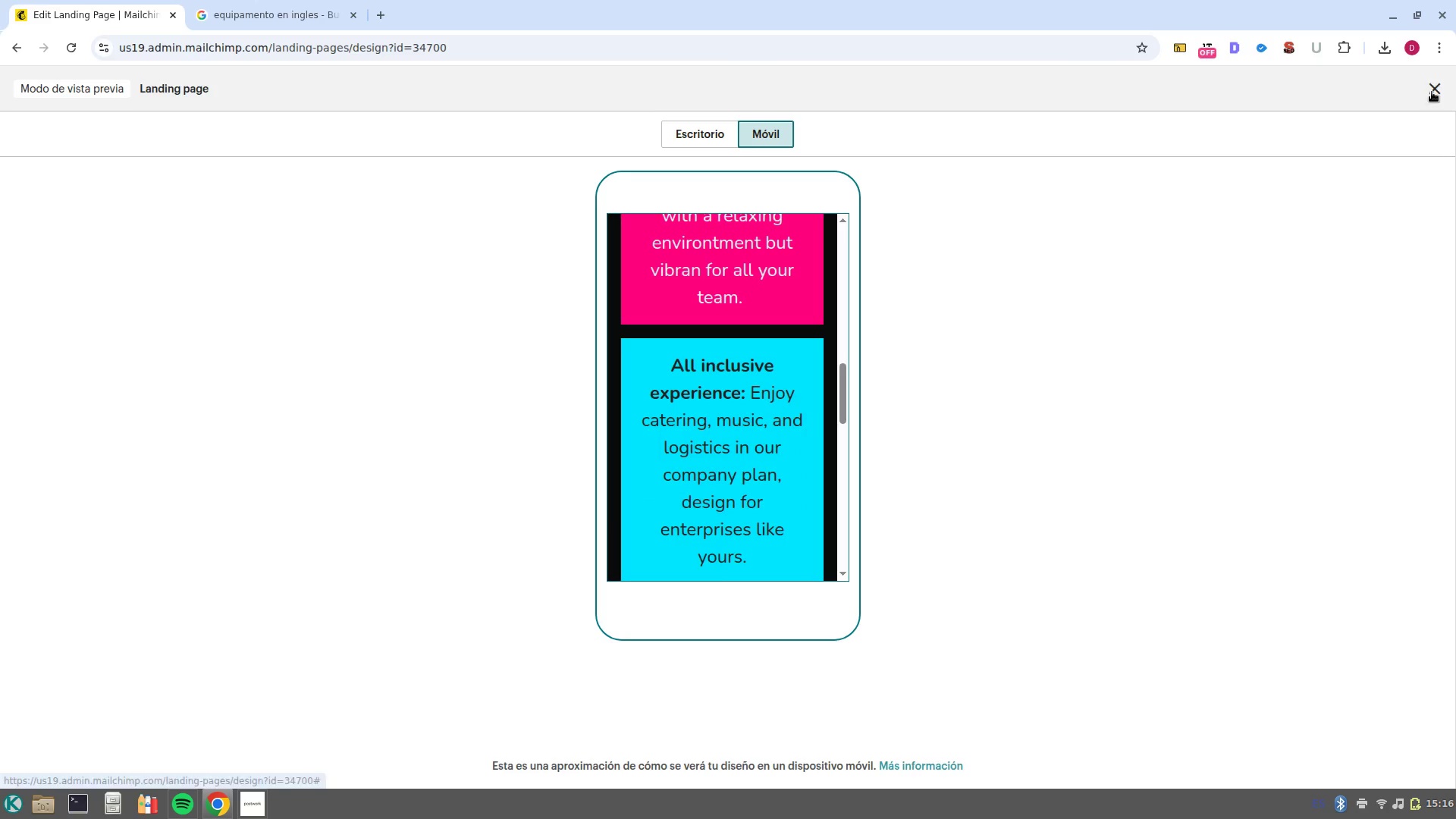 
left_click([1432, 92])
 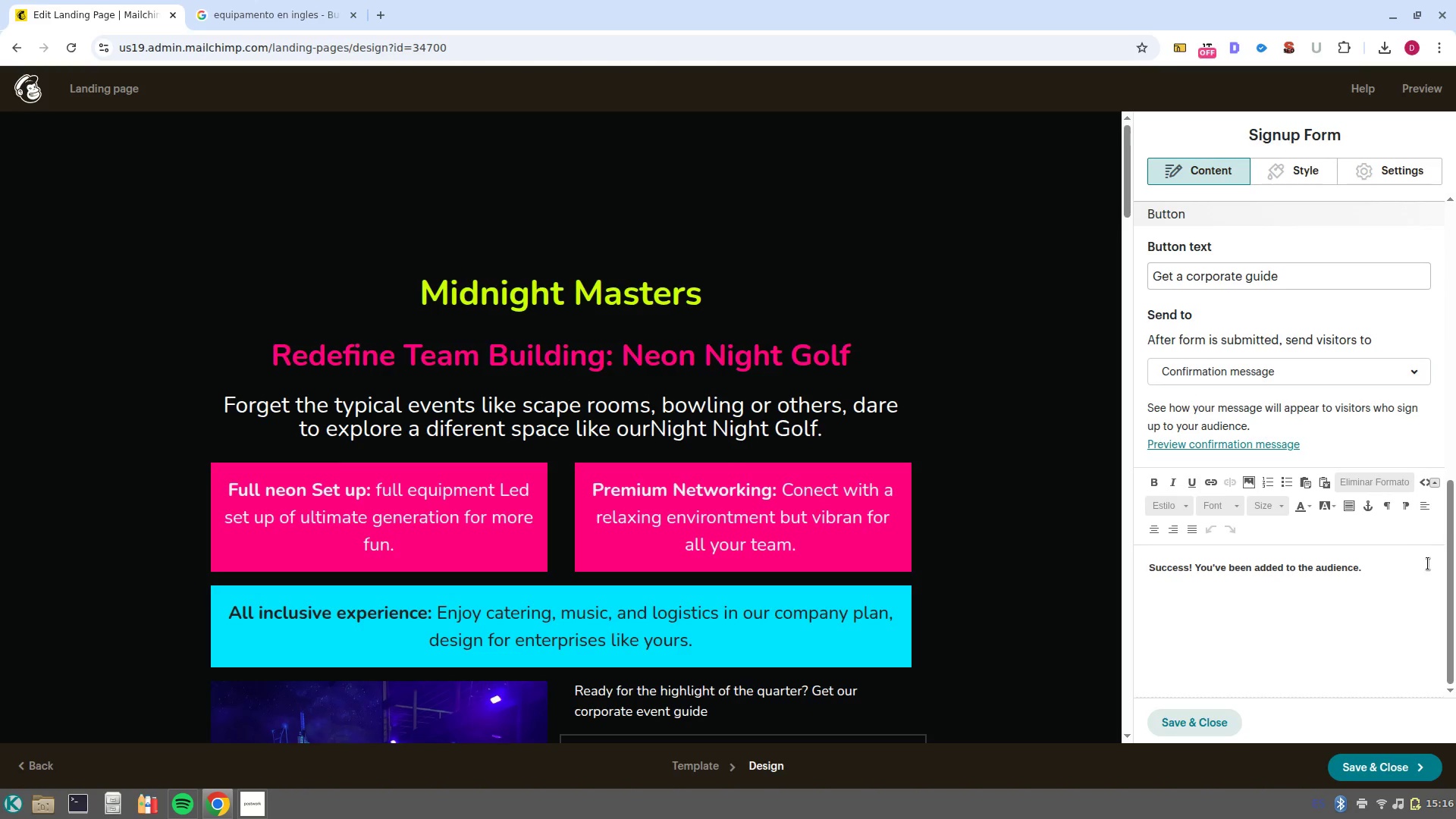 
left_click_drag(start_coordinate=[1425, 570], to_coordinate=[1131, 569])
 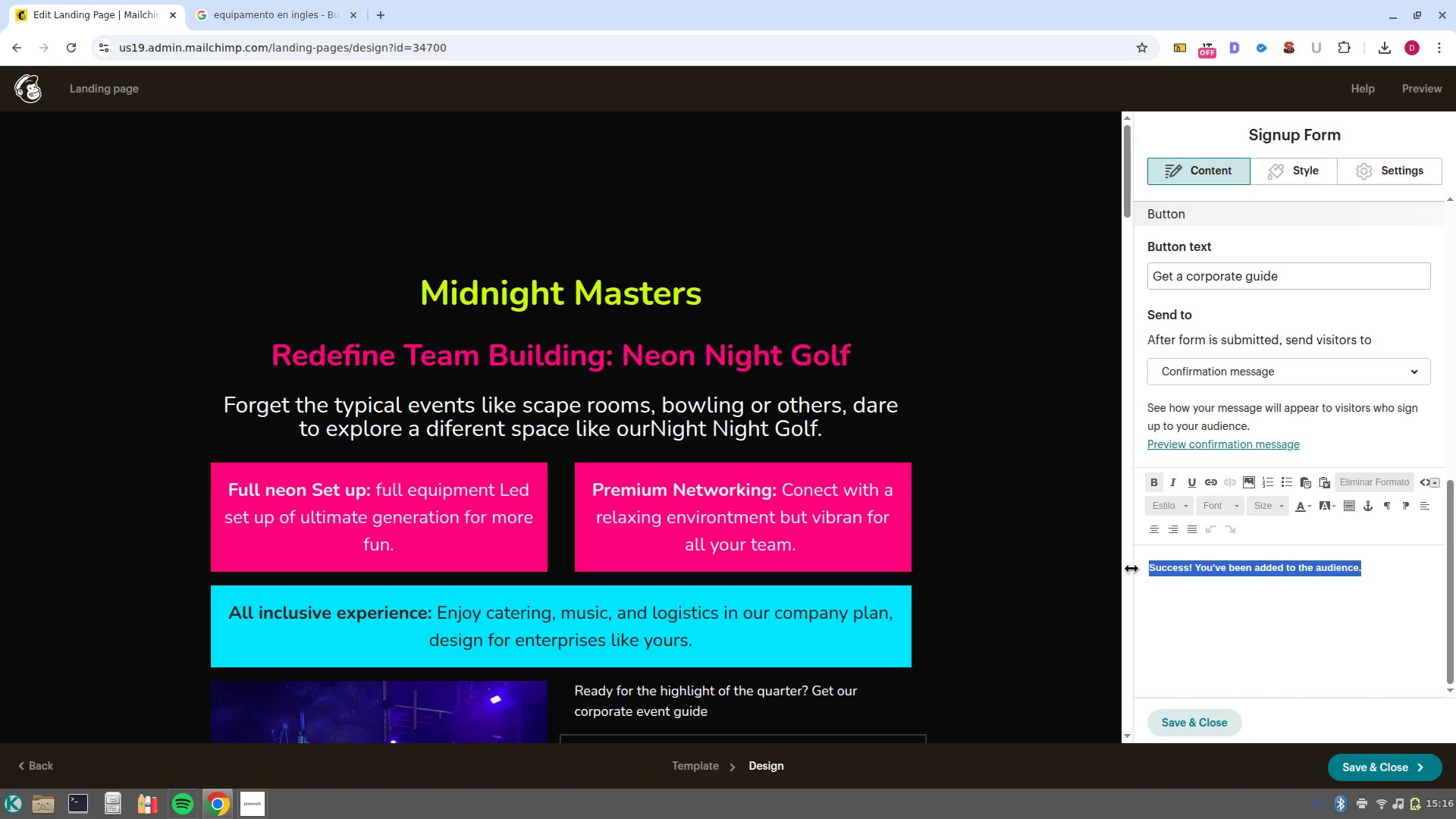 
type(We just sent you the event corporate guide to your inbox)
 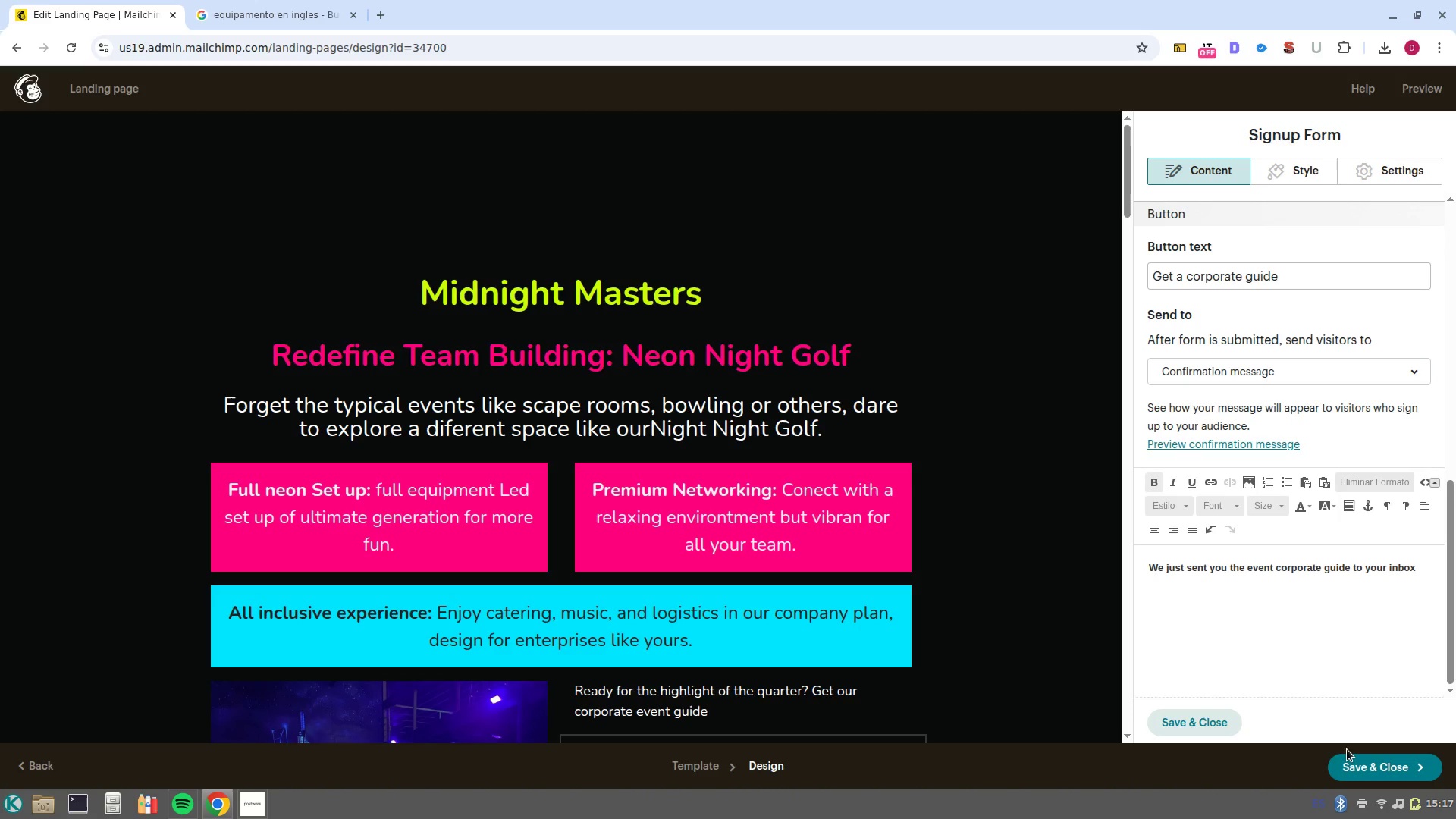 
left_click([1209, 723])
 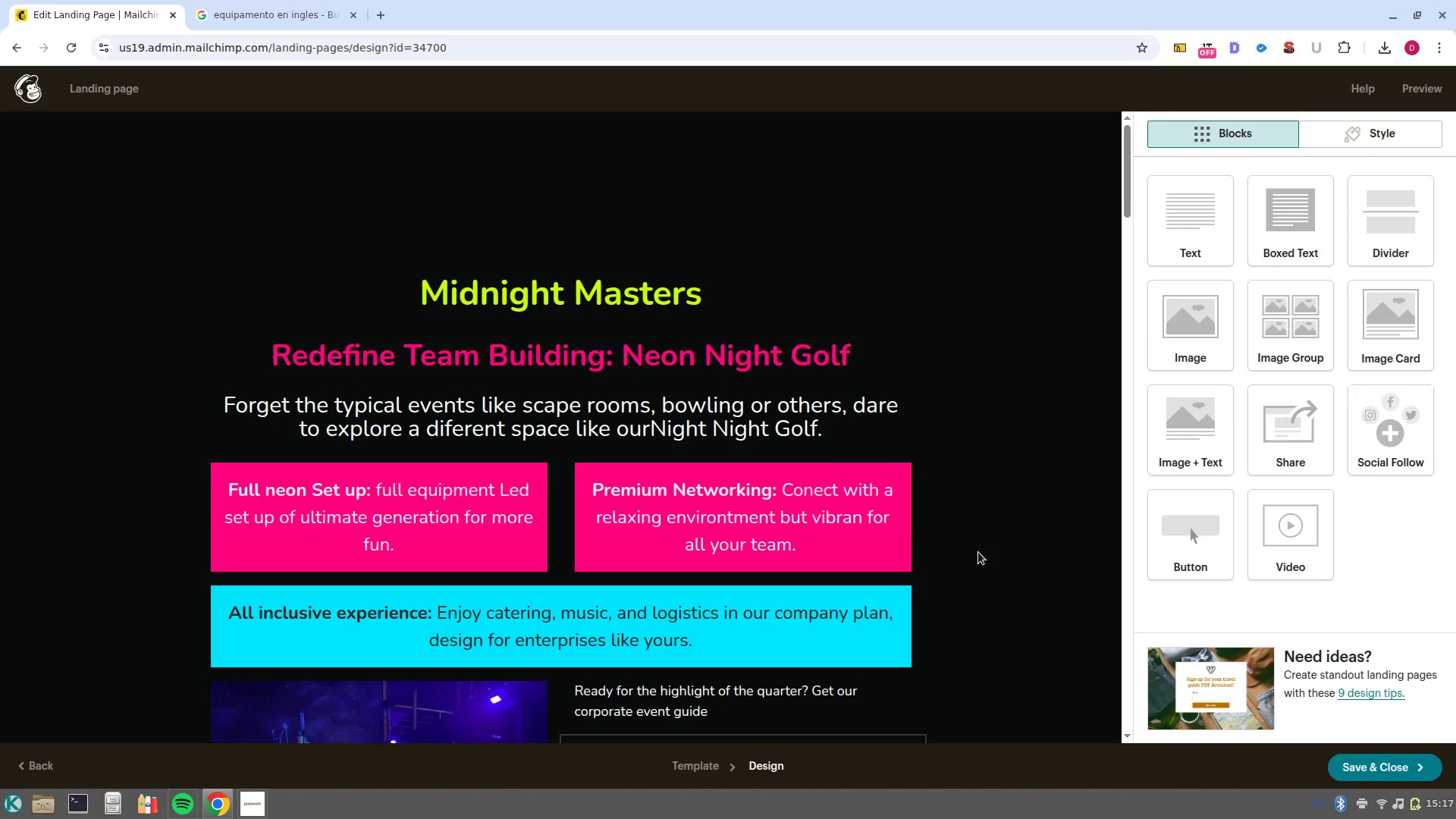 
scroll: coordinate [857, 527], scroll_direction: down, amount: 7.0
 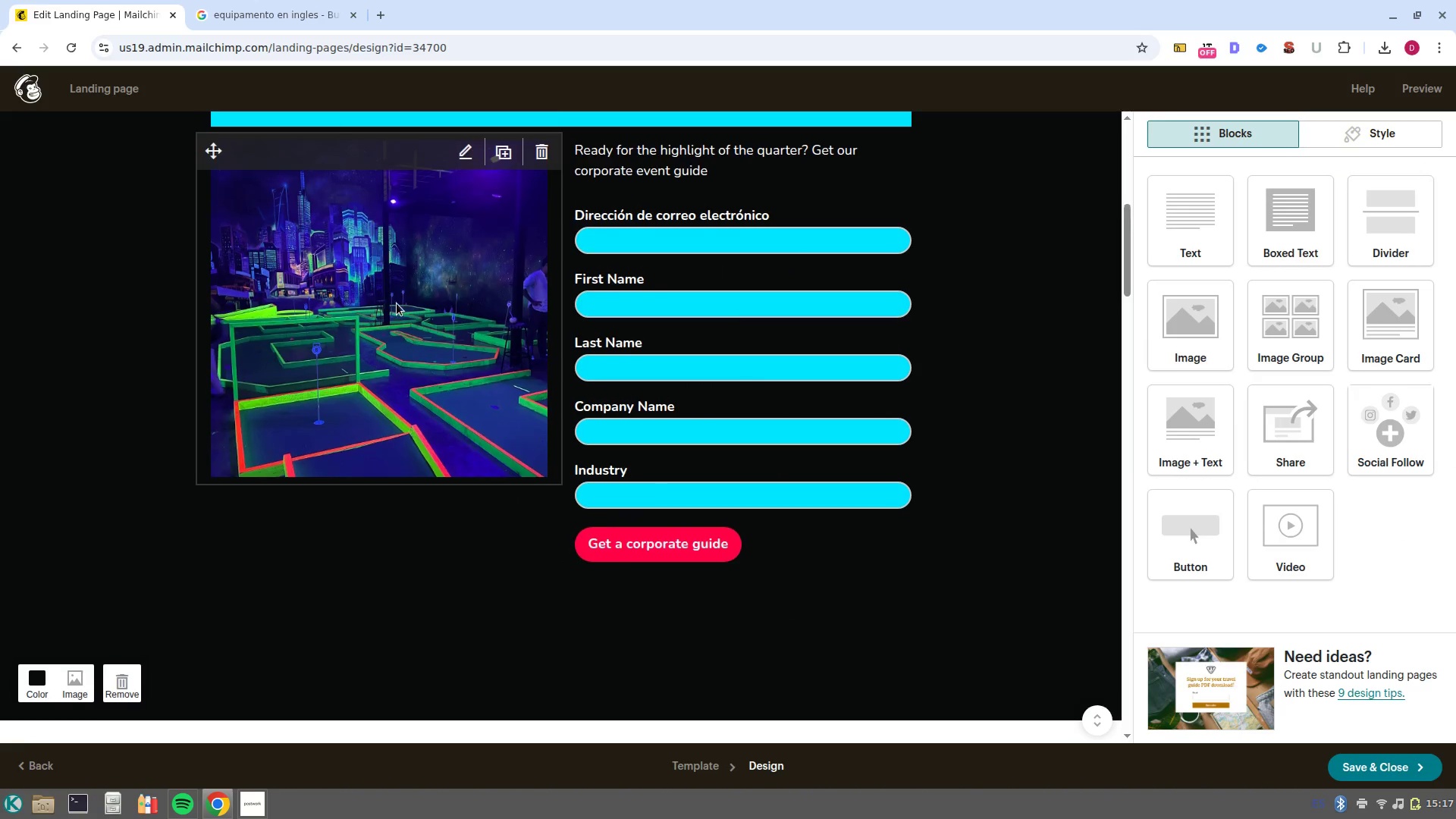 
scroll: coordinate [413, 327], scroll_direction: up, amount: 1.0
 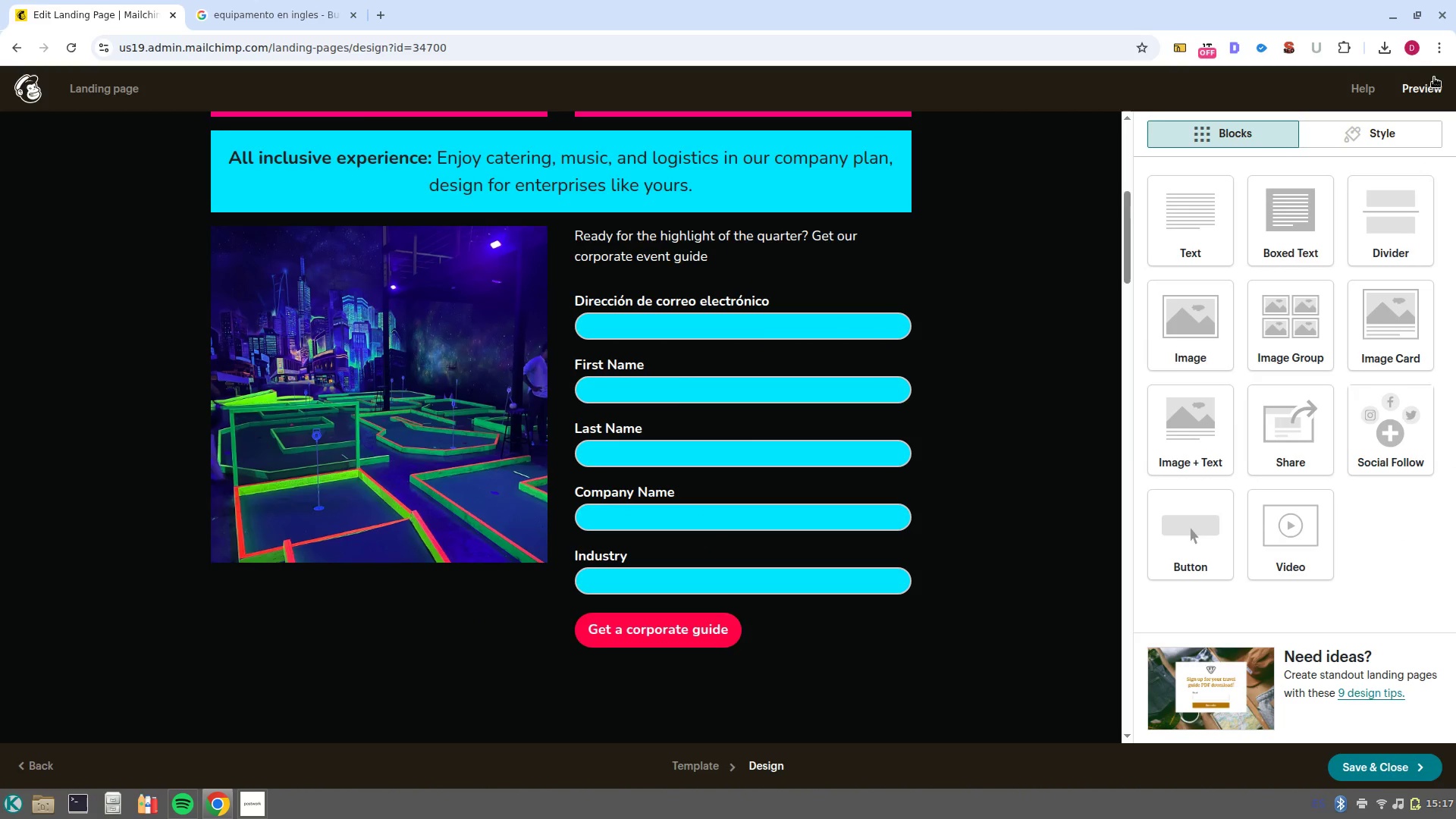 
left_click([1434, 79])
 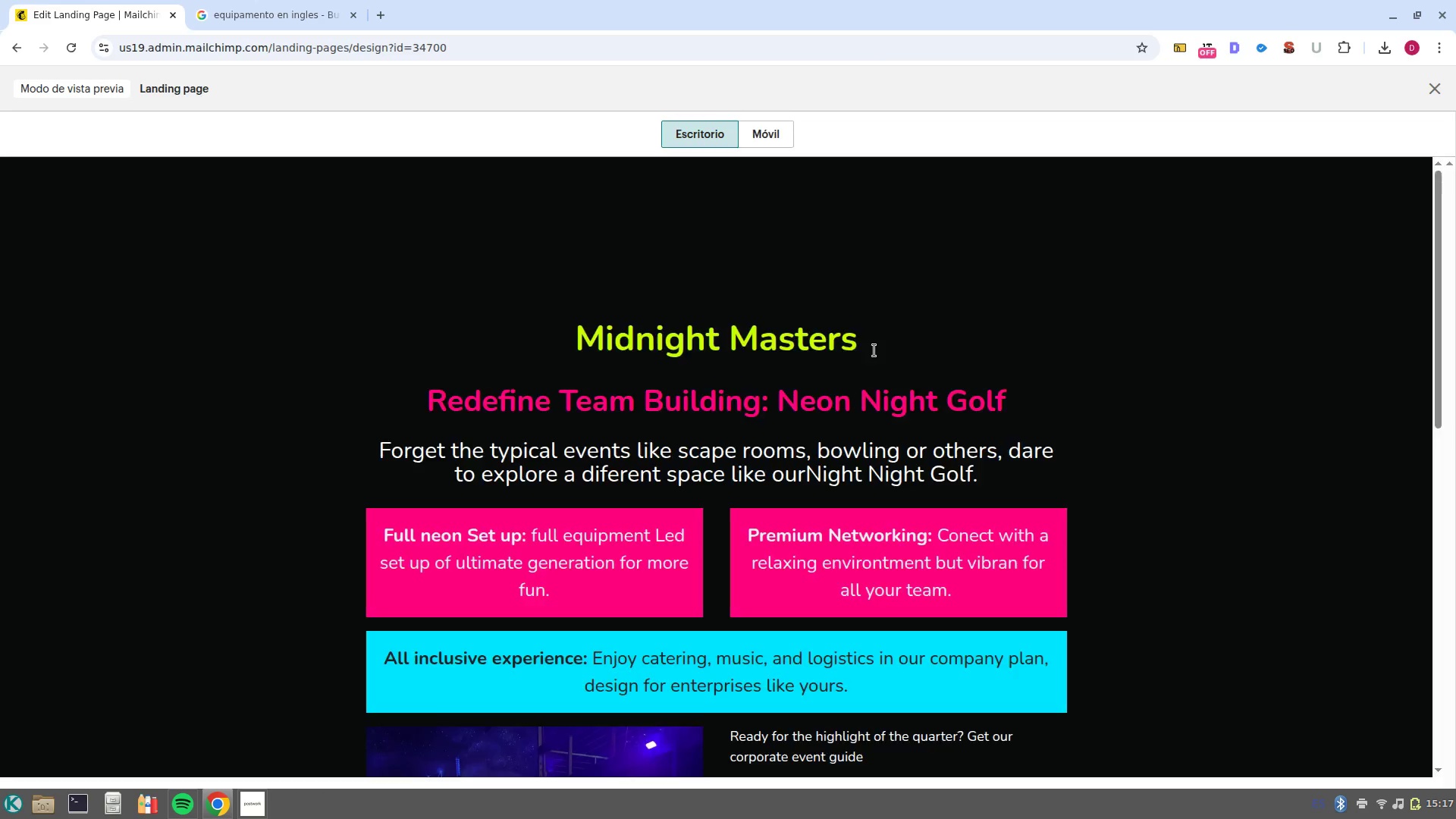 
scroll: coordinate [861, 271], scroll_direction: down, amount: 2.0
 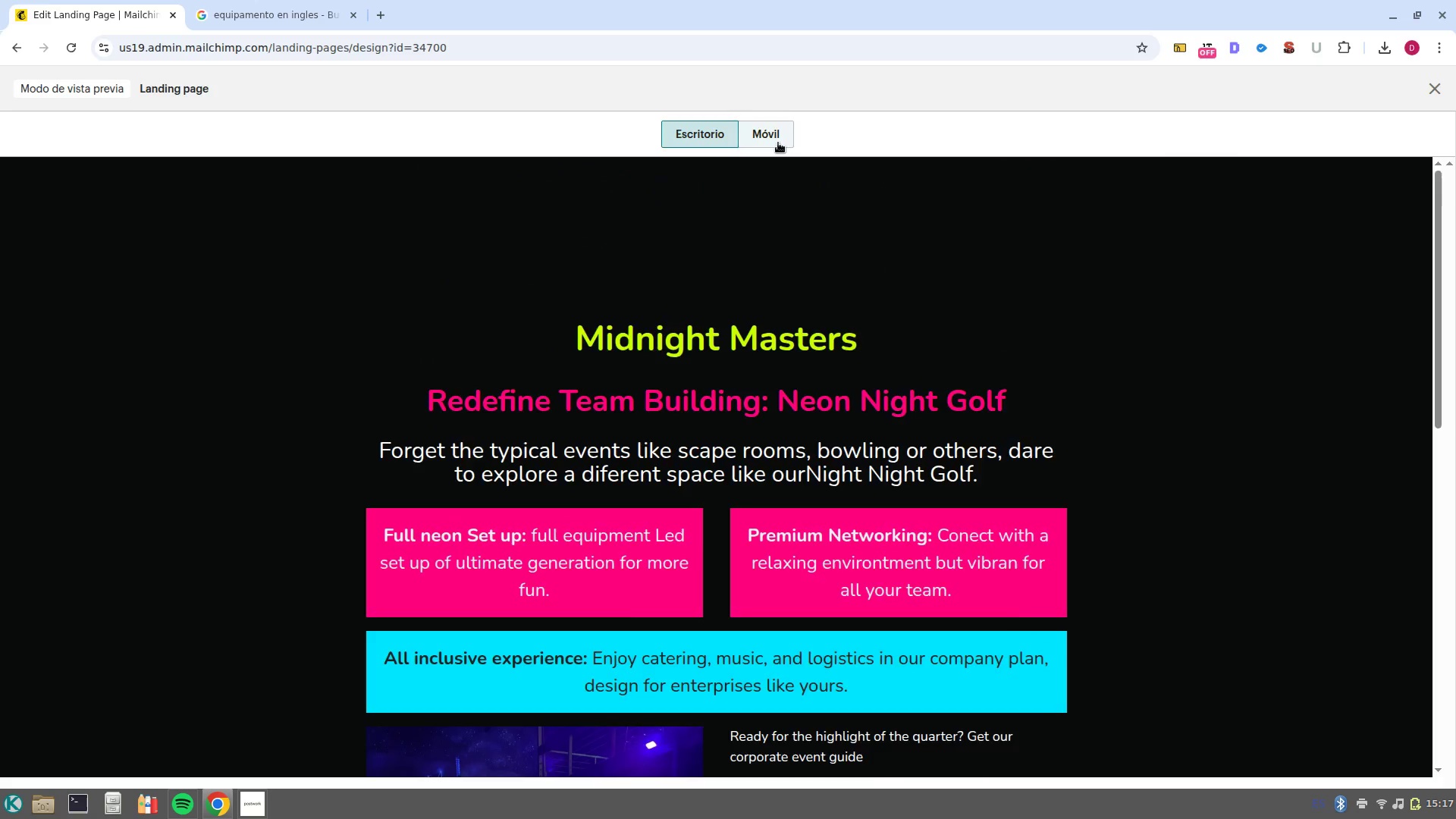 
left_click([778, 143])
 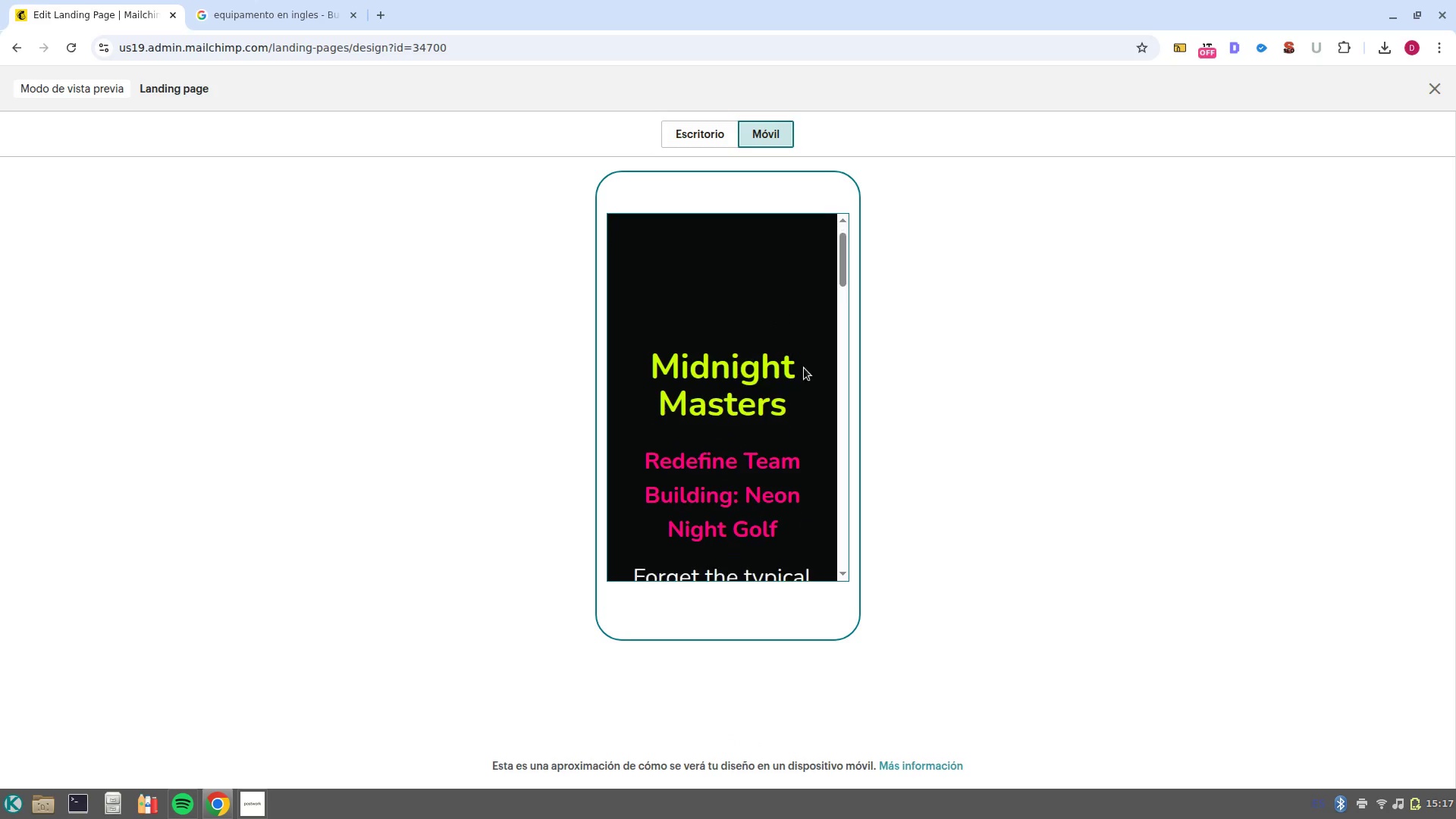 
scroll: coordinate [804, 368], scroll_direction: up, amount: 5.0
 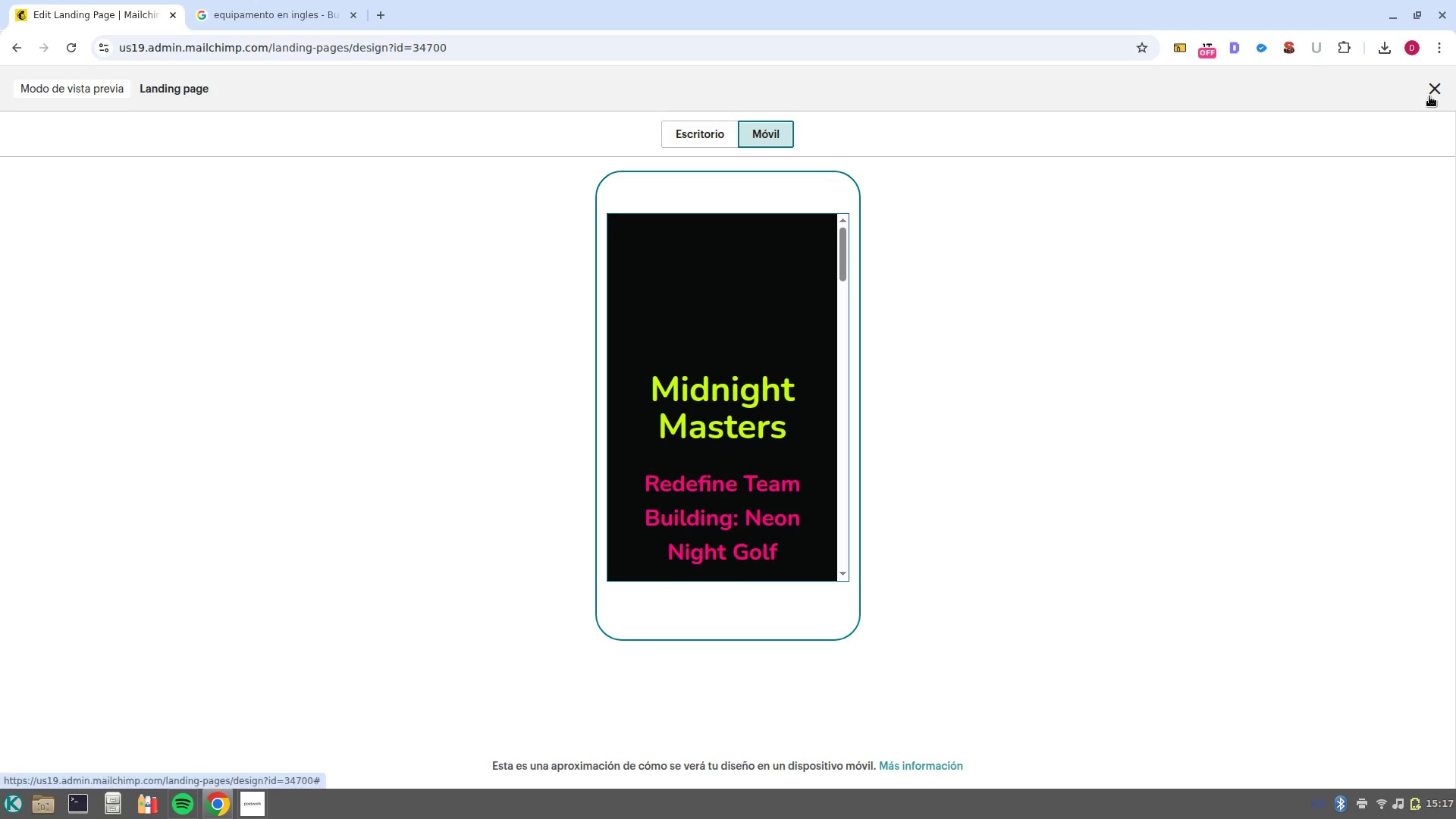 
left_click([1429, 96])
 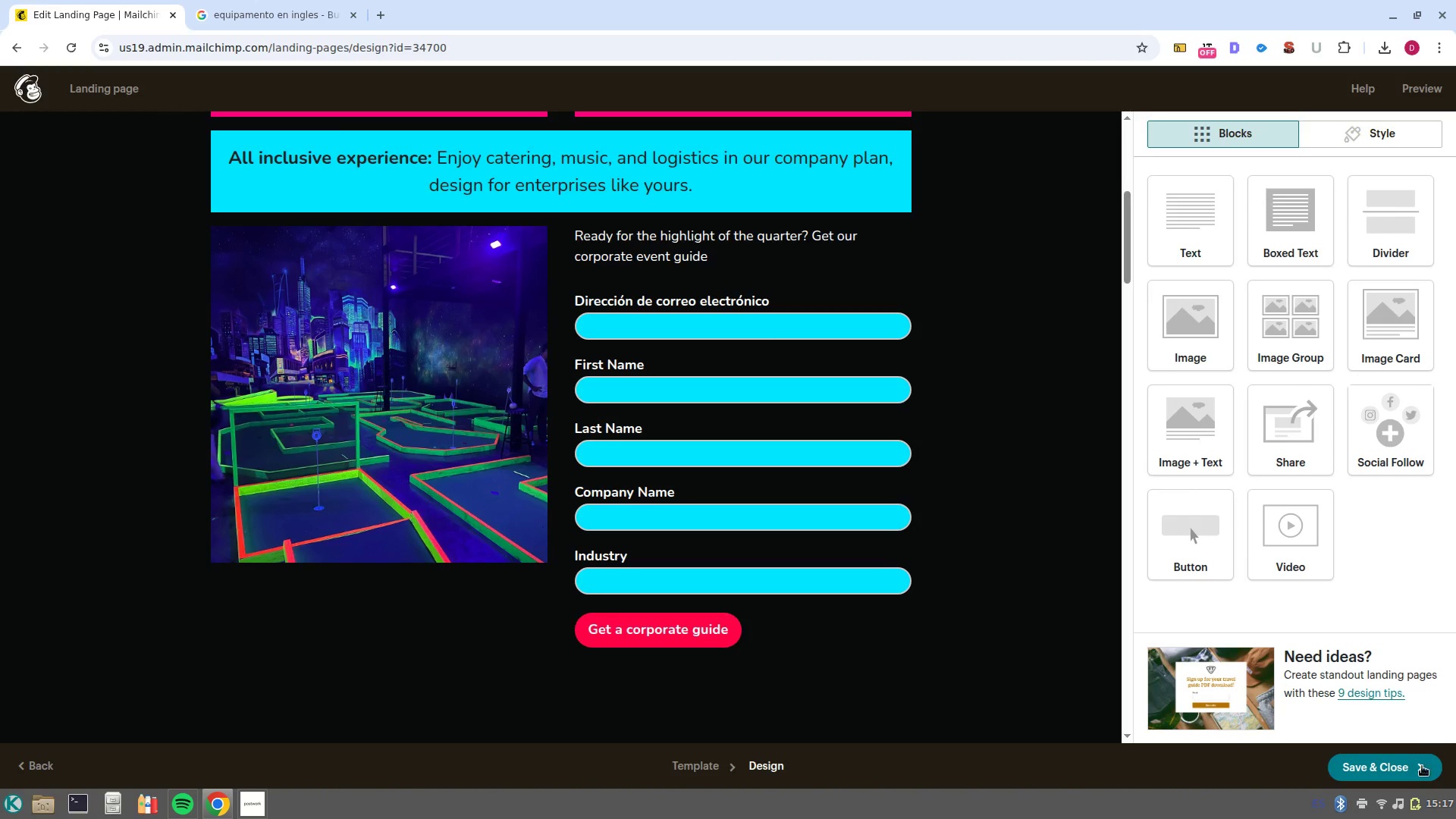 
left_click([1424, 770])
 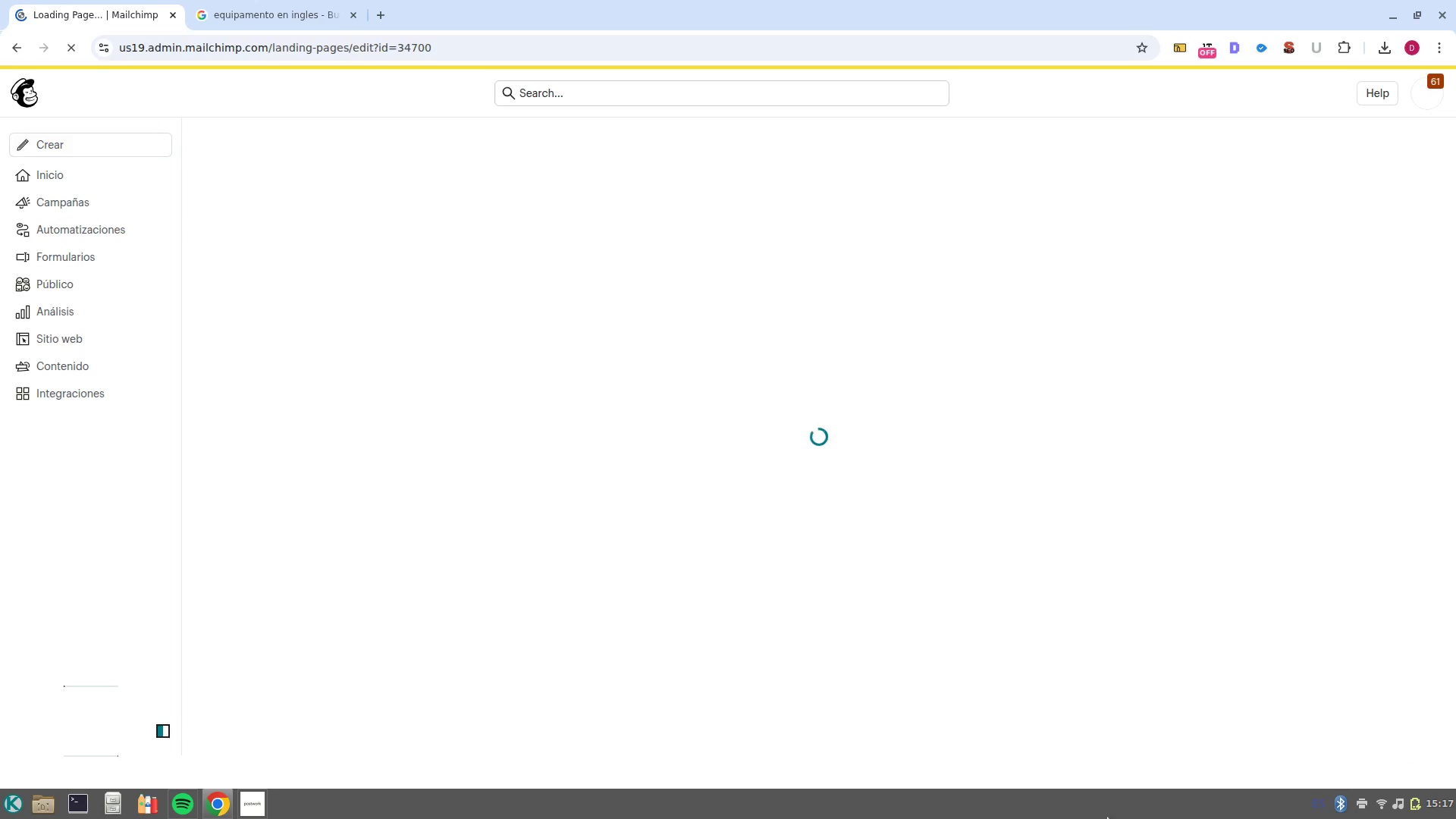 
wait(6.91)
 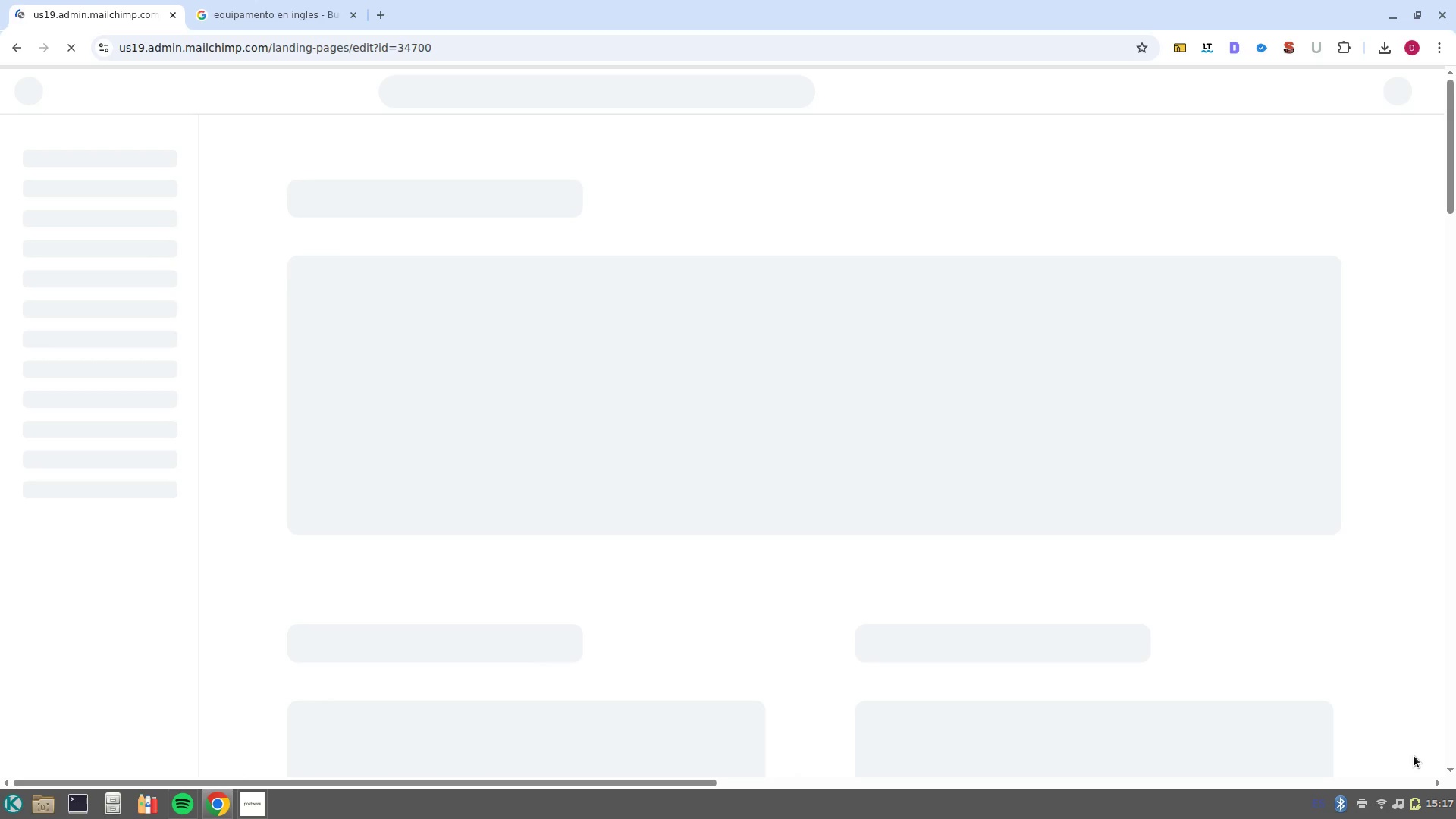 
left_click([263, 736])